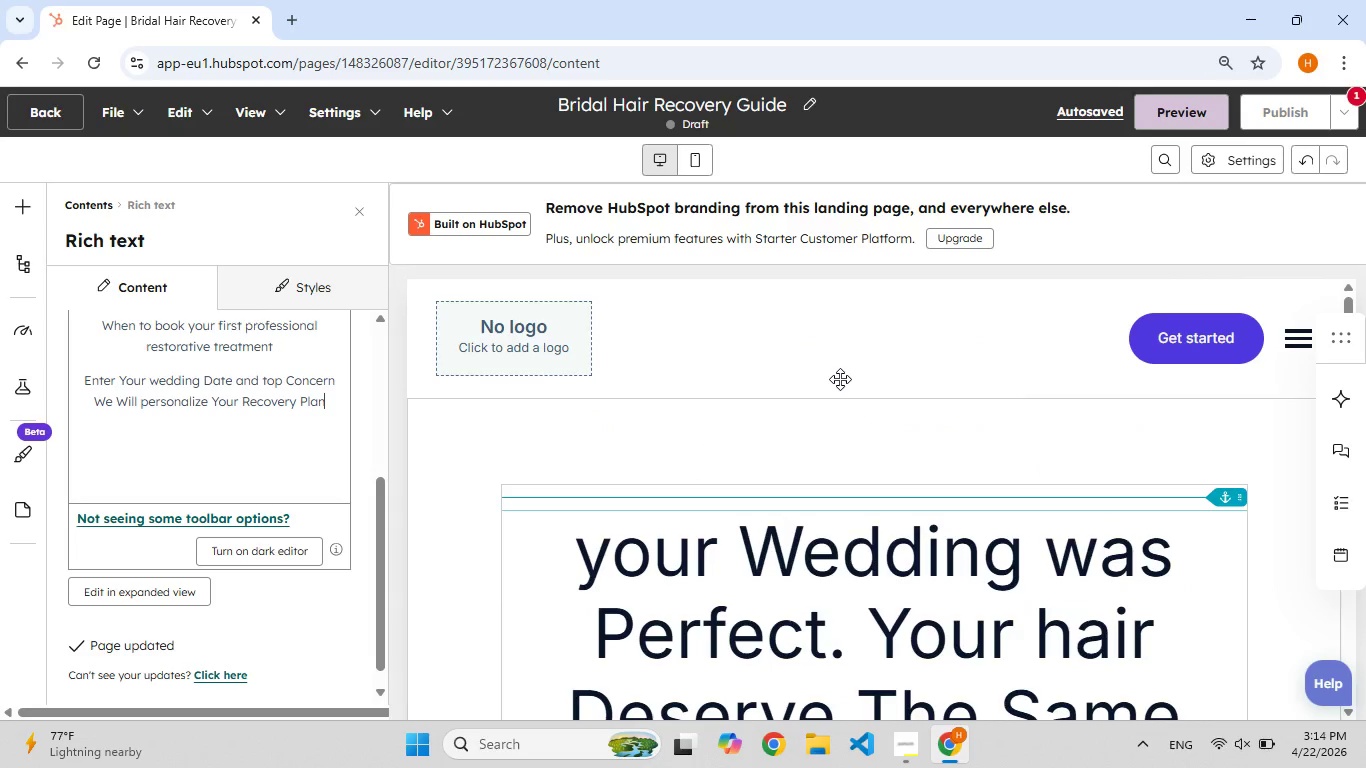 
wait(23.23)
 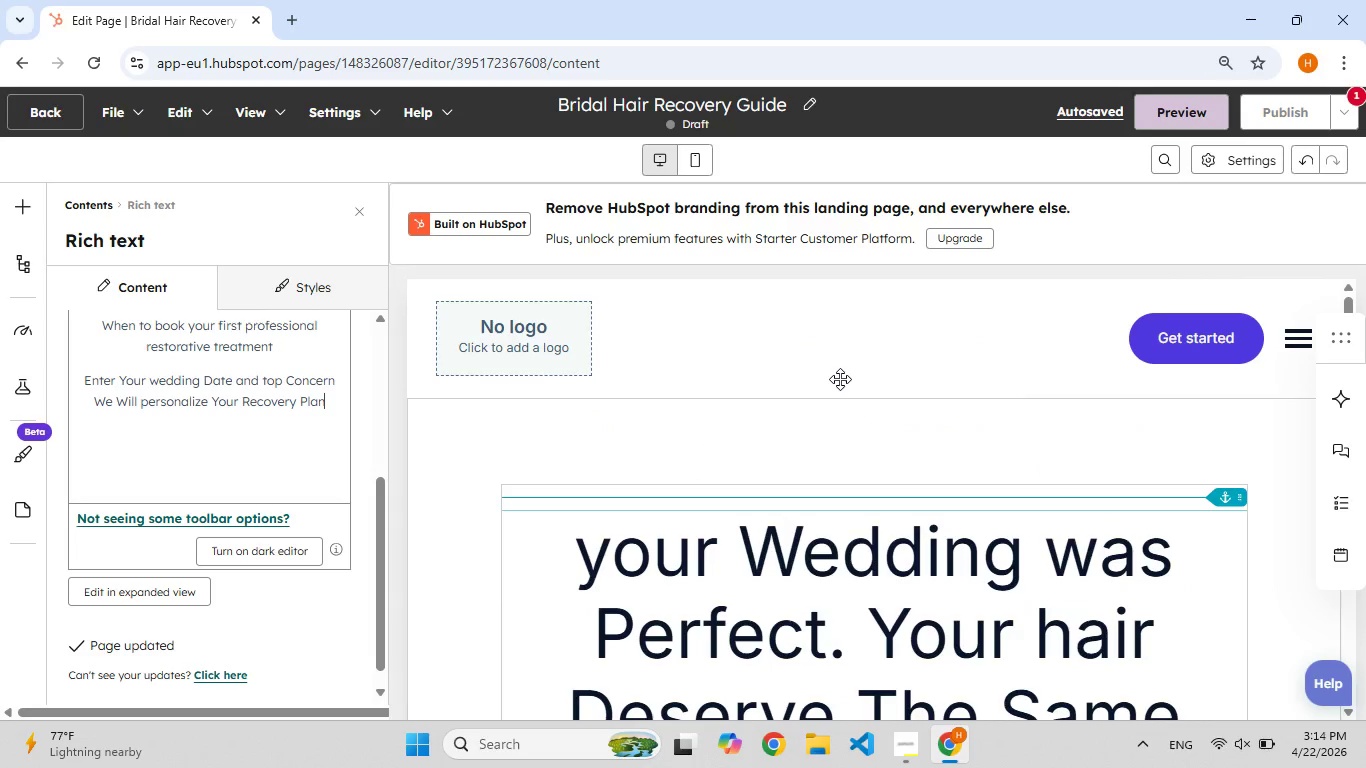 
left_click([275, 598])
 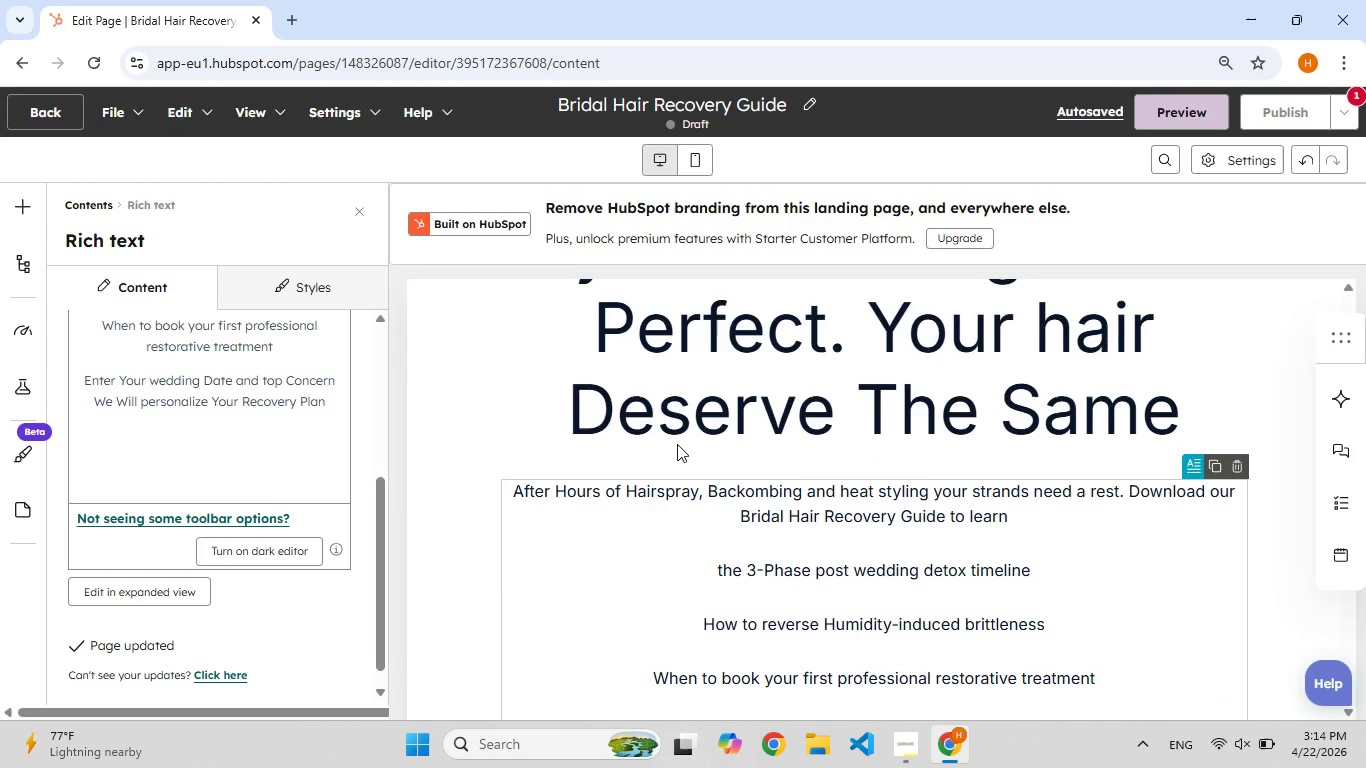 
left_click([677, 444])
 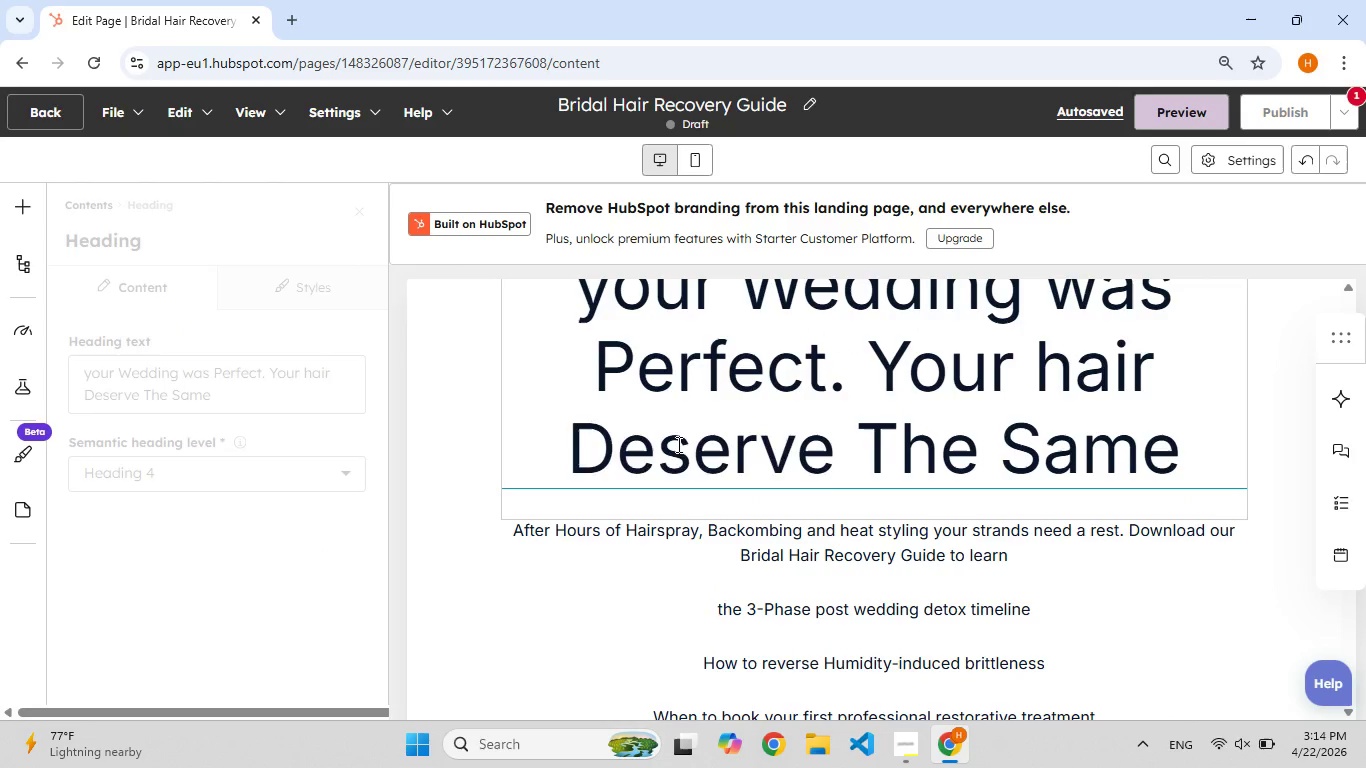 
double_click([677, 444])
 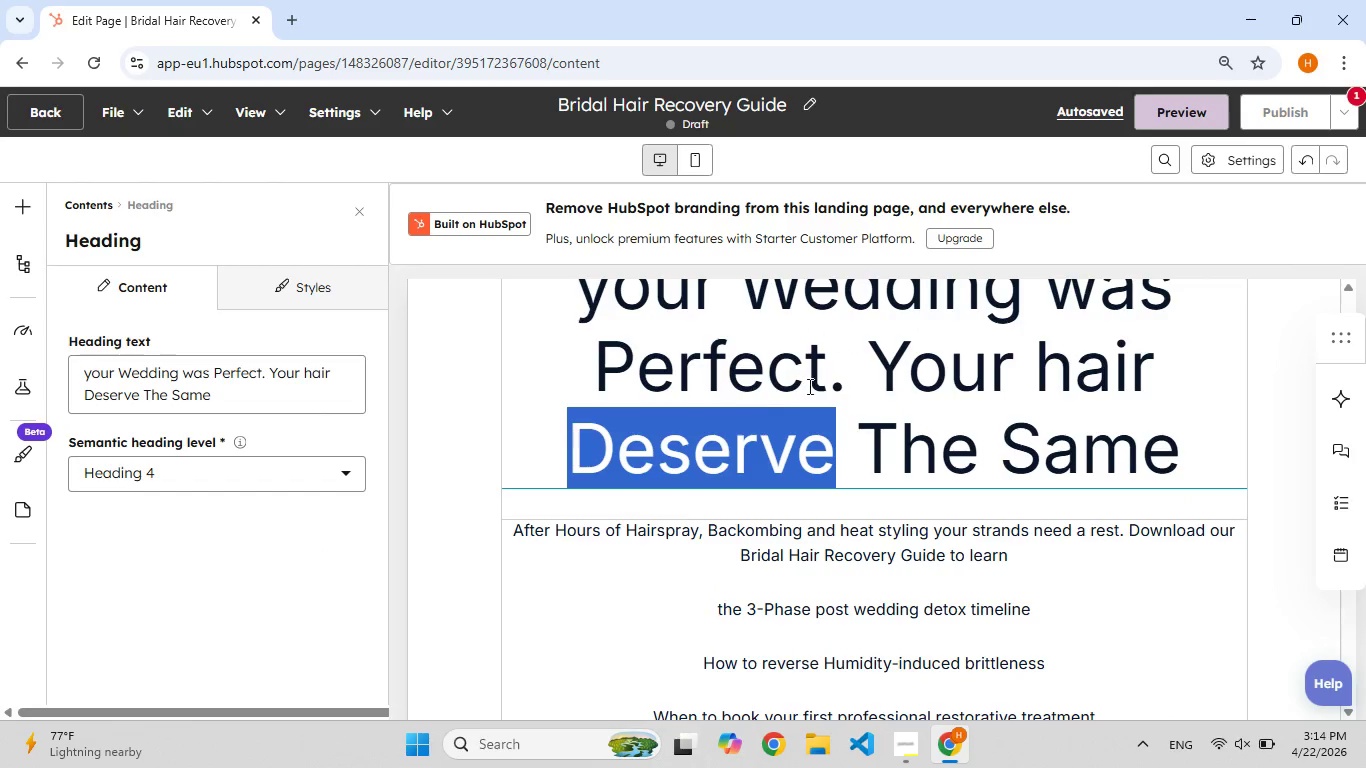 
left_click([816, 382])
 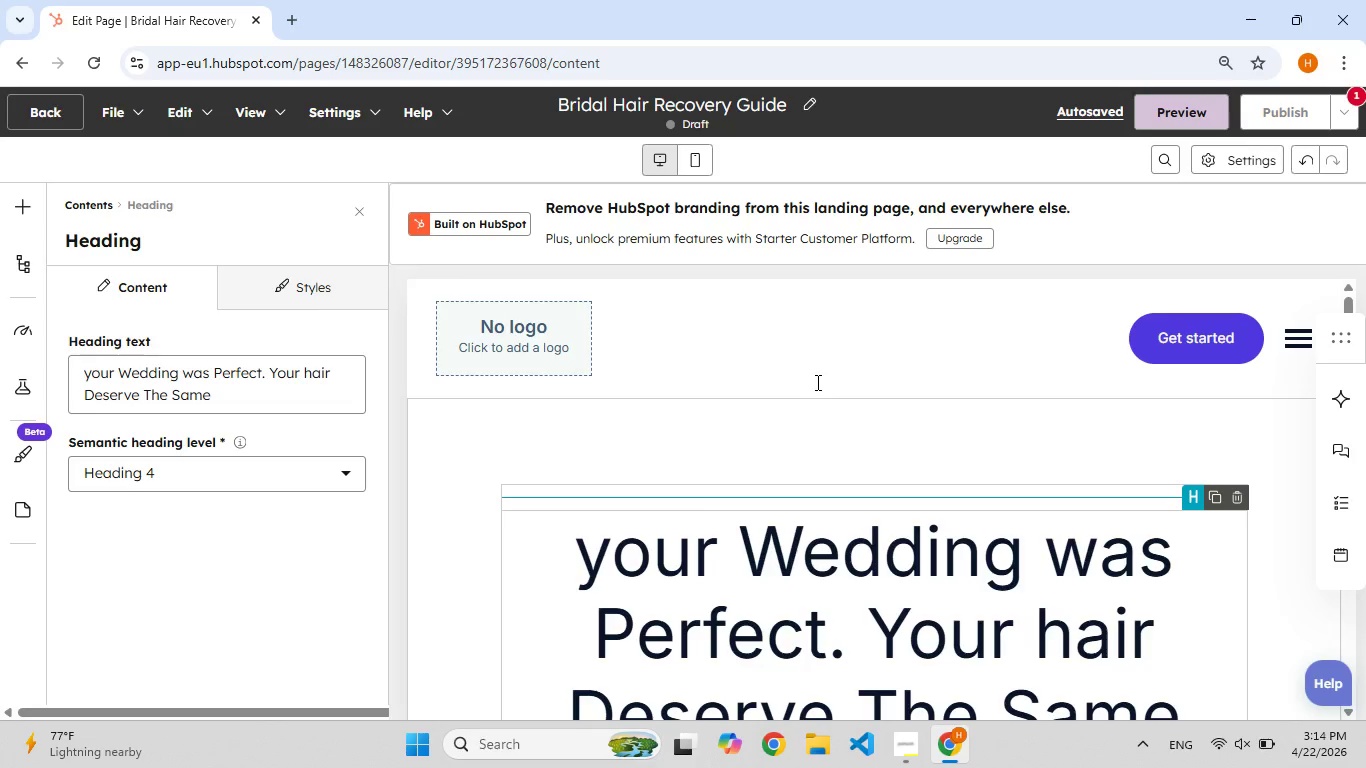 
wait(16.72)
 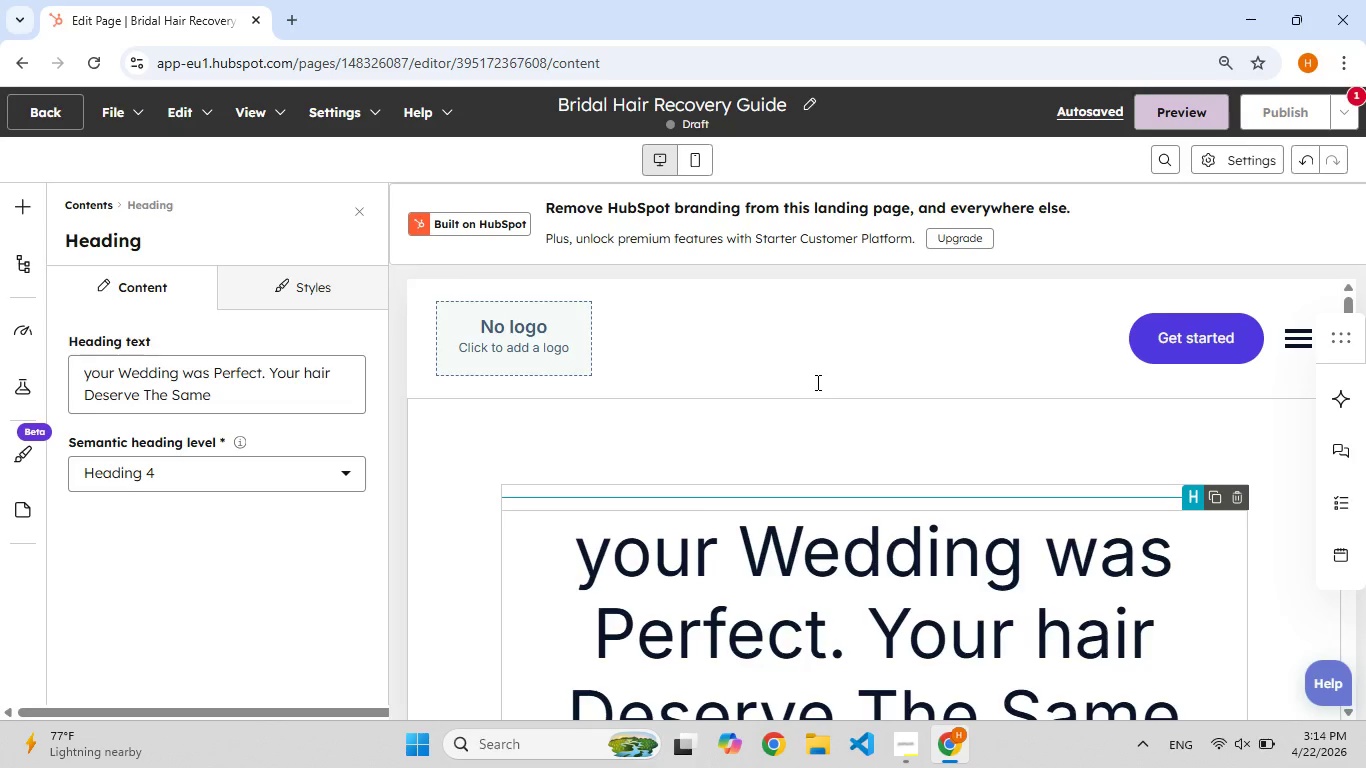 
left_click([26, 211])
 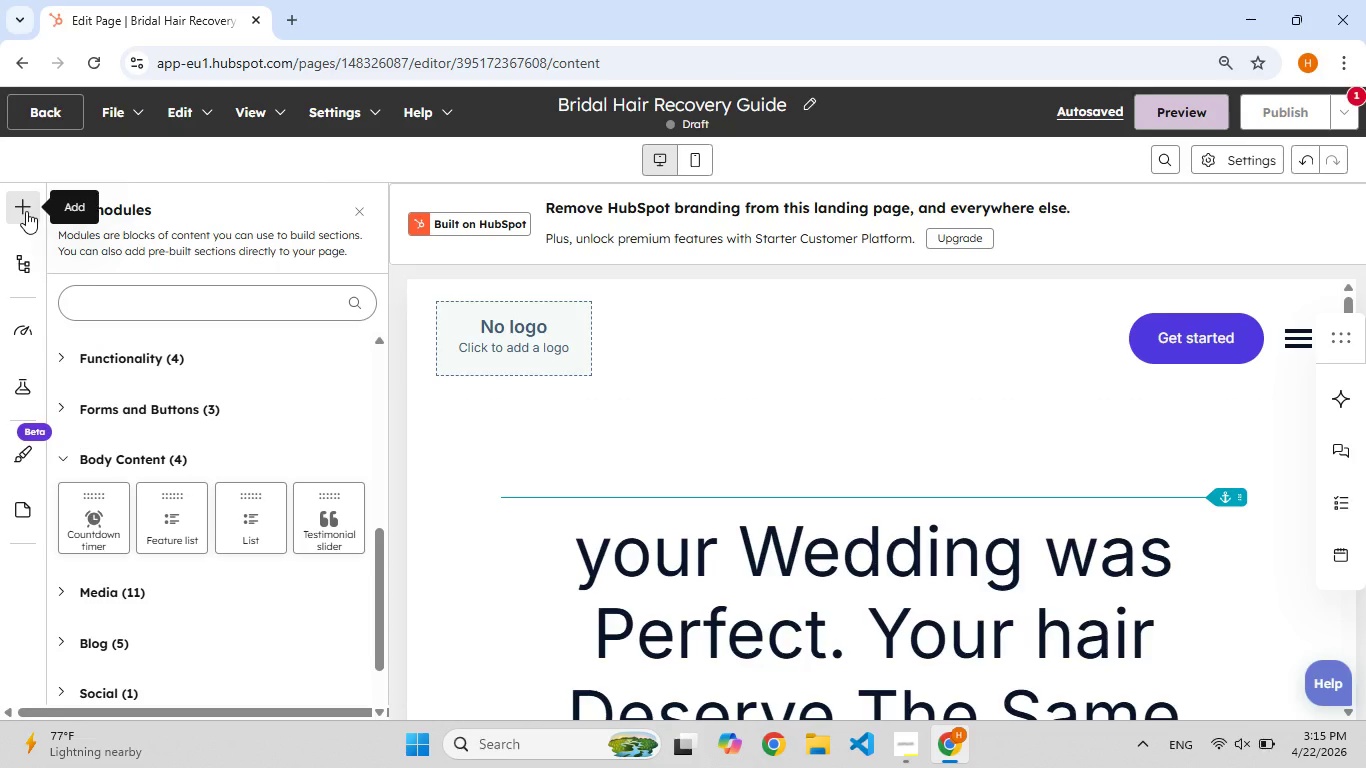 
mouse_move([149, 357])
 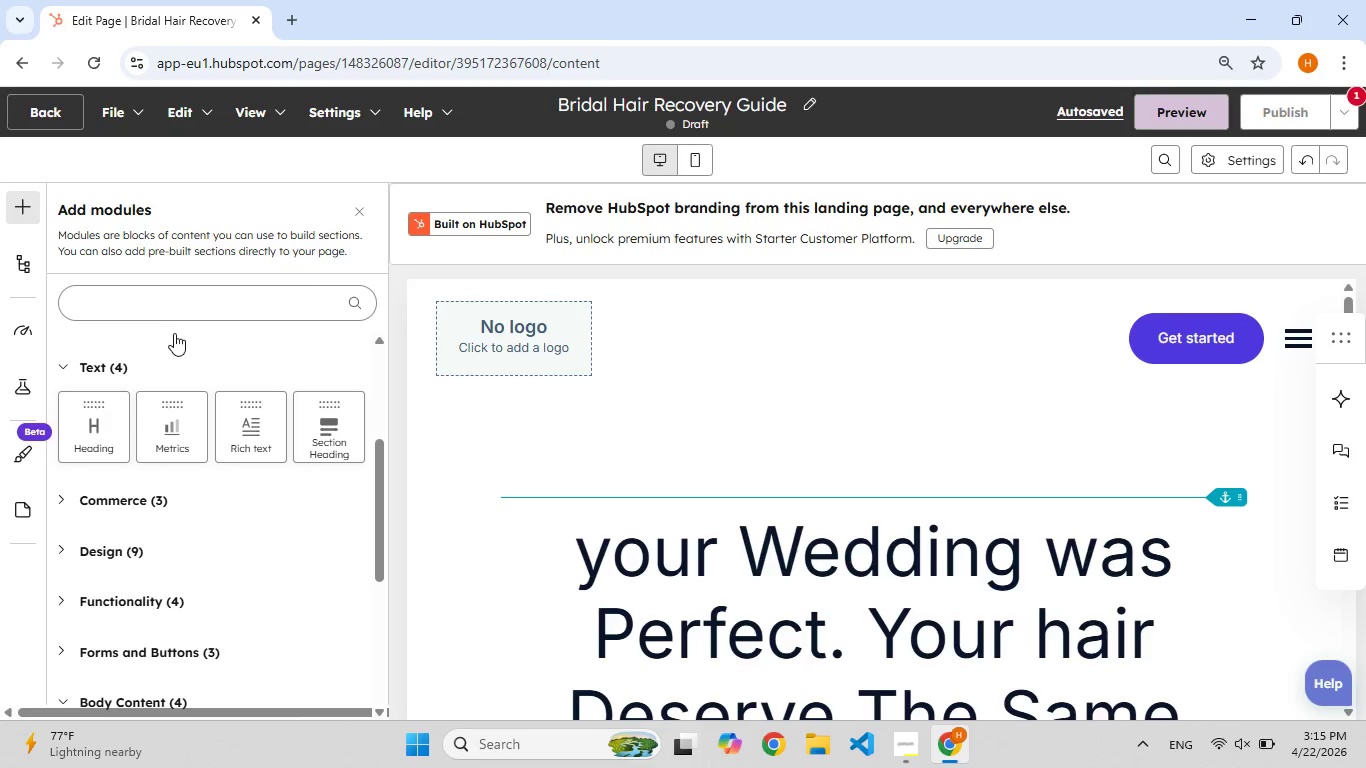 
mouse_move([149, 345])
 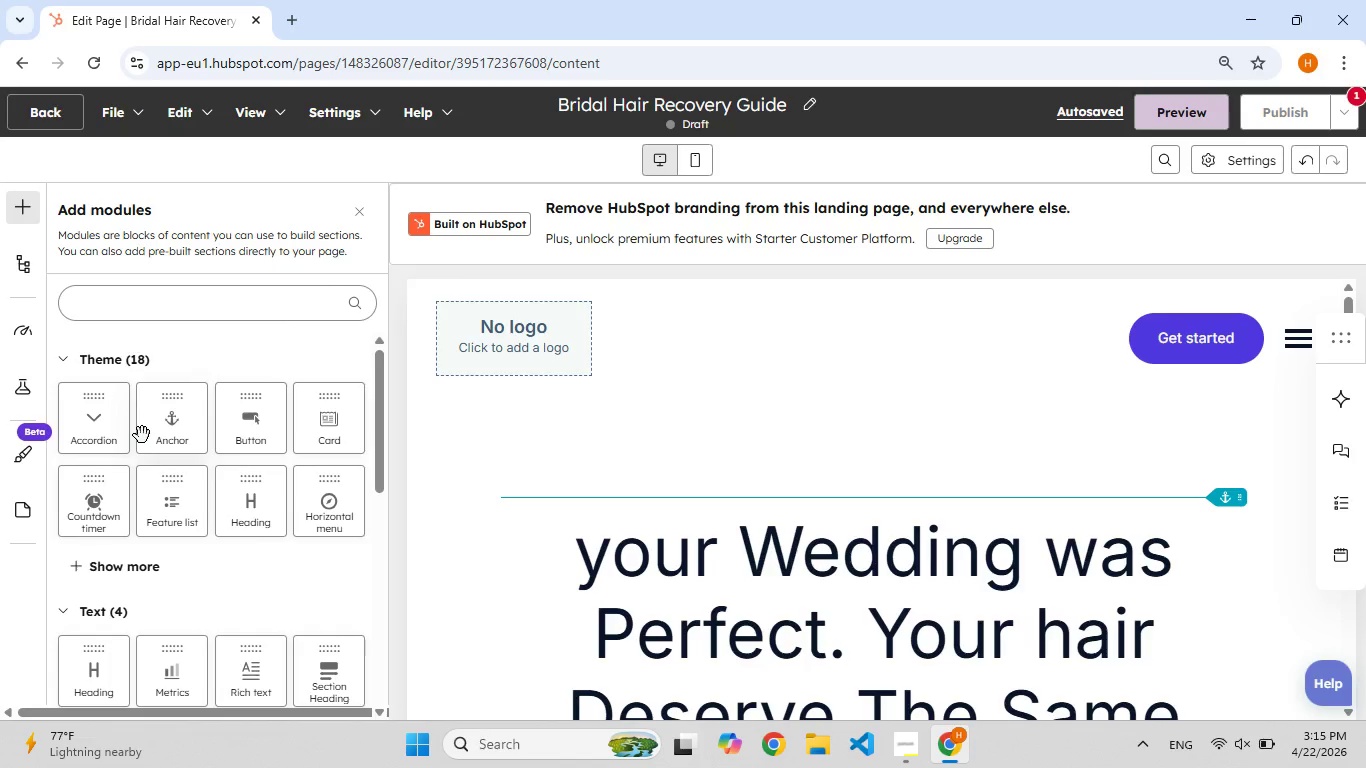 
mouse_move([160, 406])
 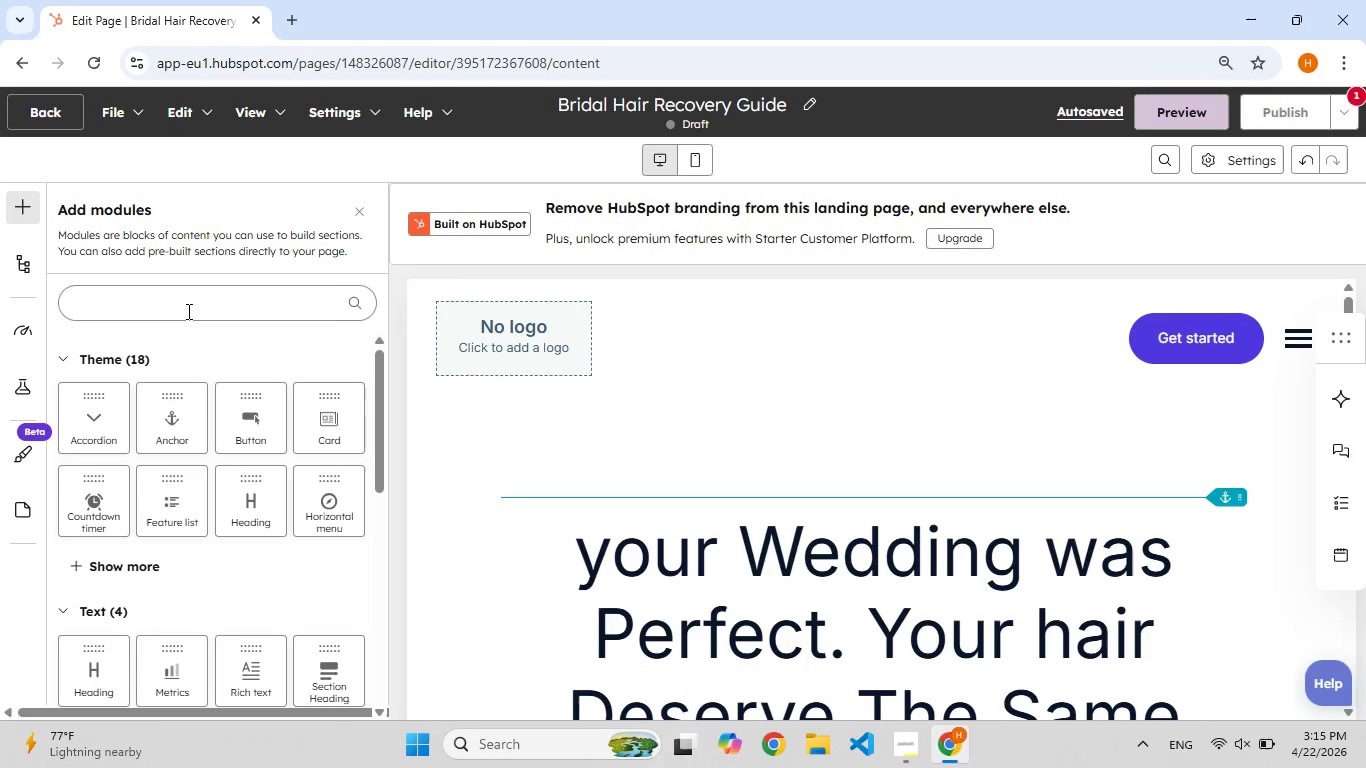 
left_click([187, 311])
 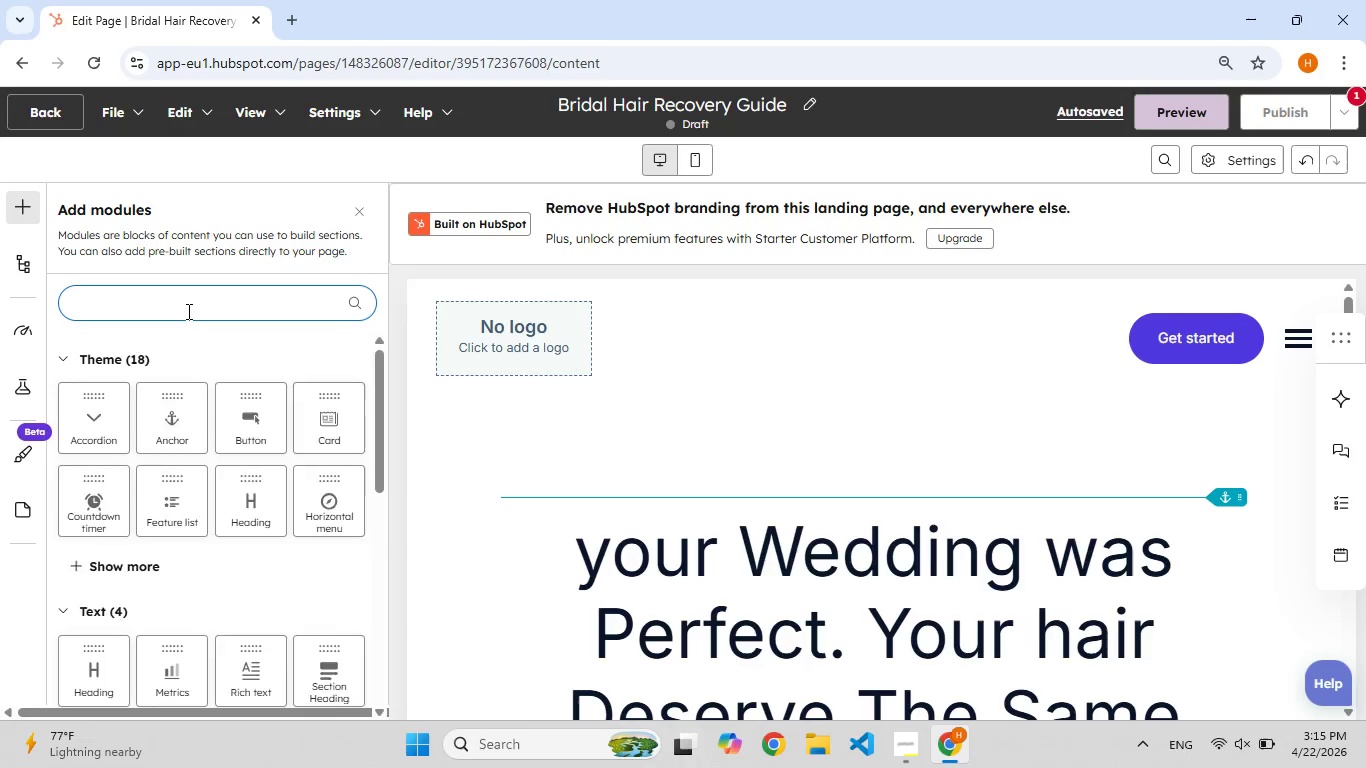 
type(fo)
 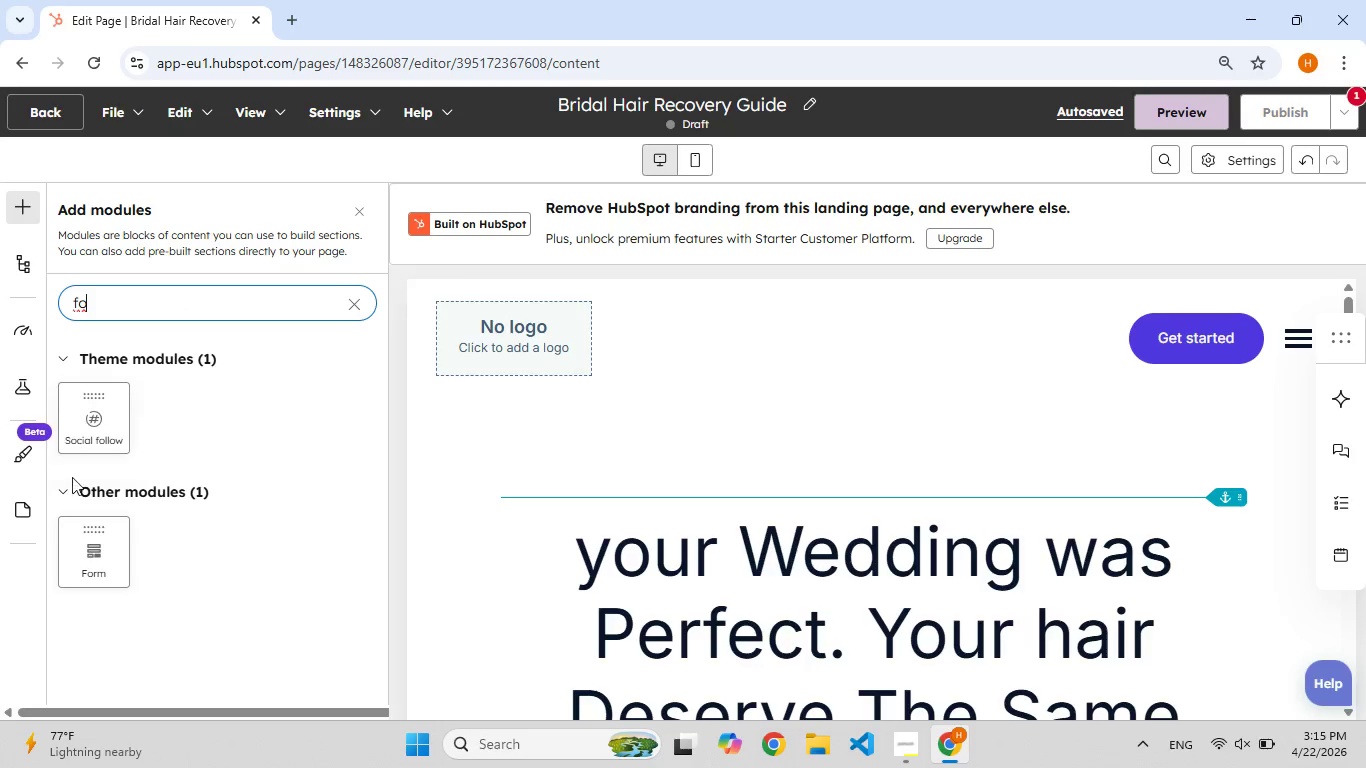 
left_click([96, 547])
 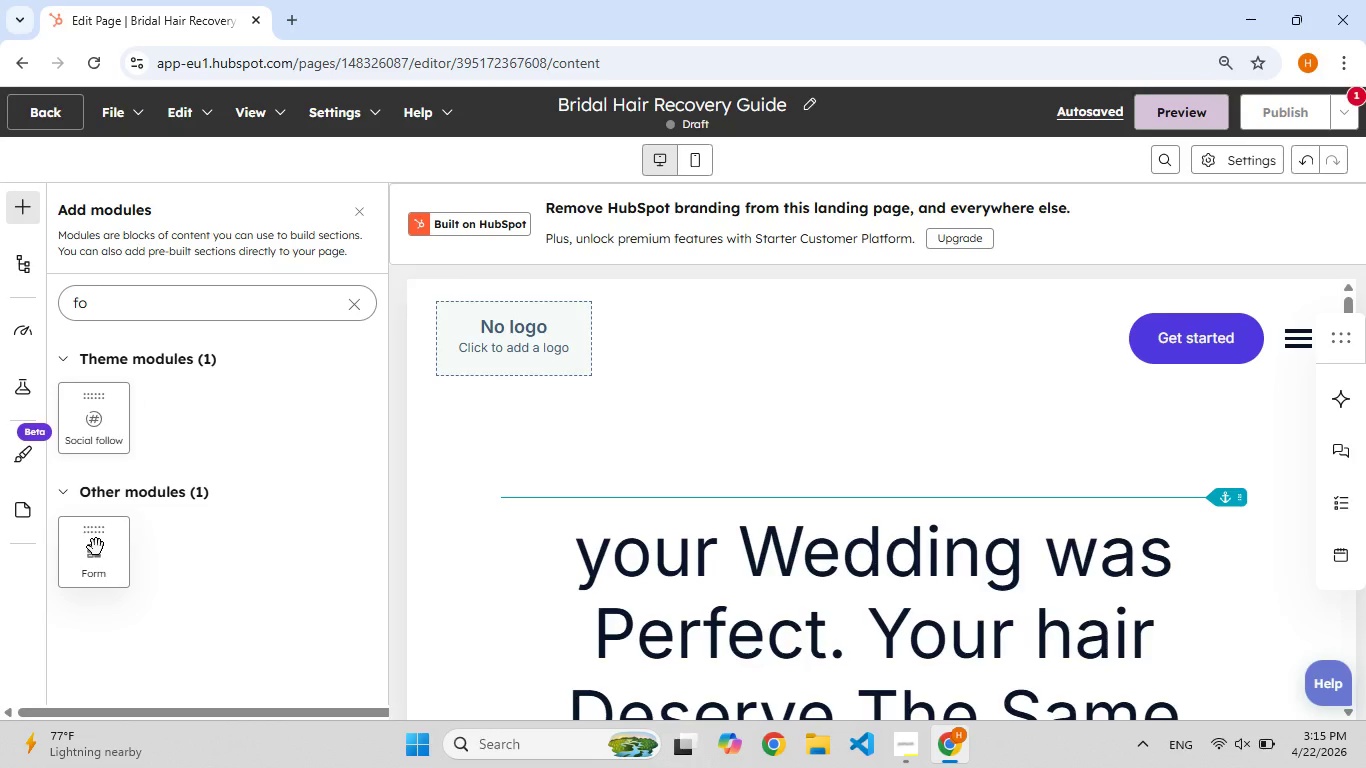 
double_click([96, 547])
 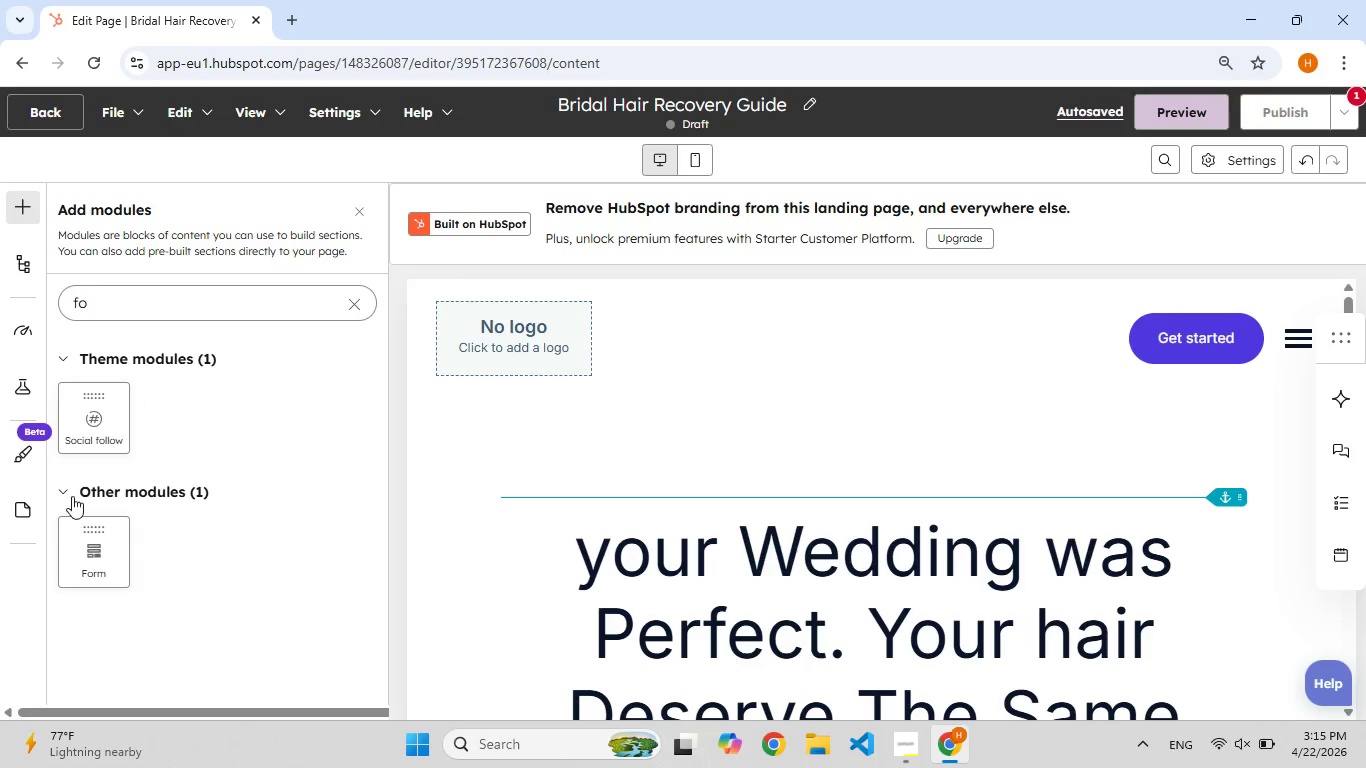 
left_click([71, 493])
 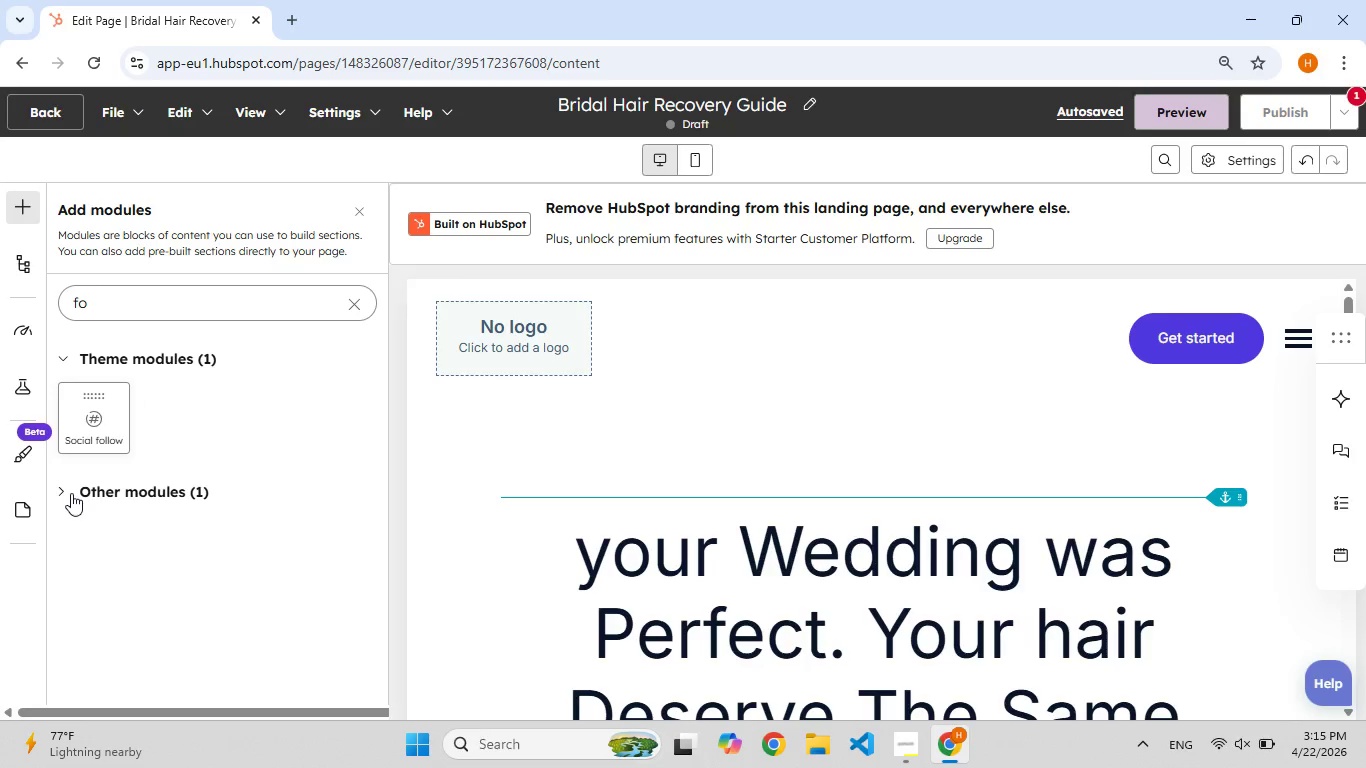 
left_click([71, 493])
 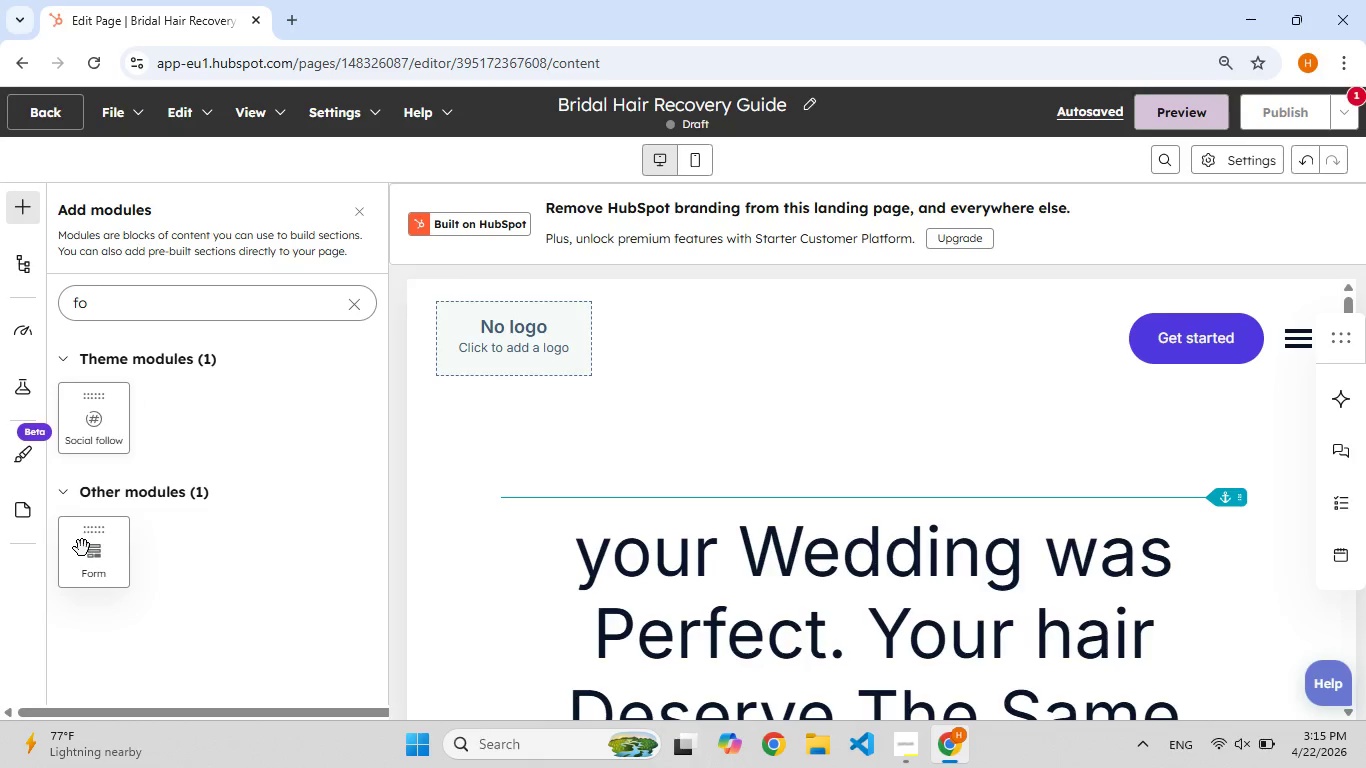 
left_click([82, 548])
 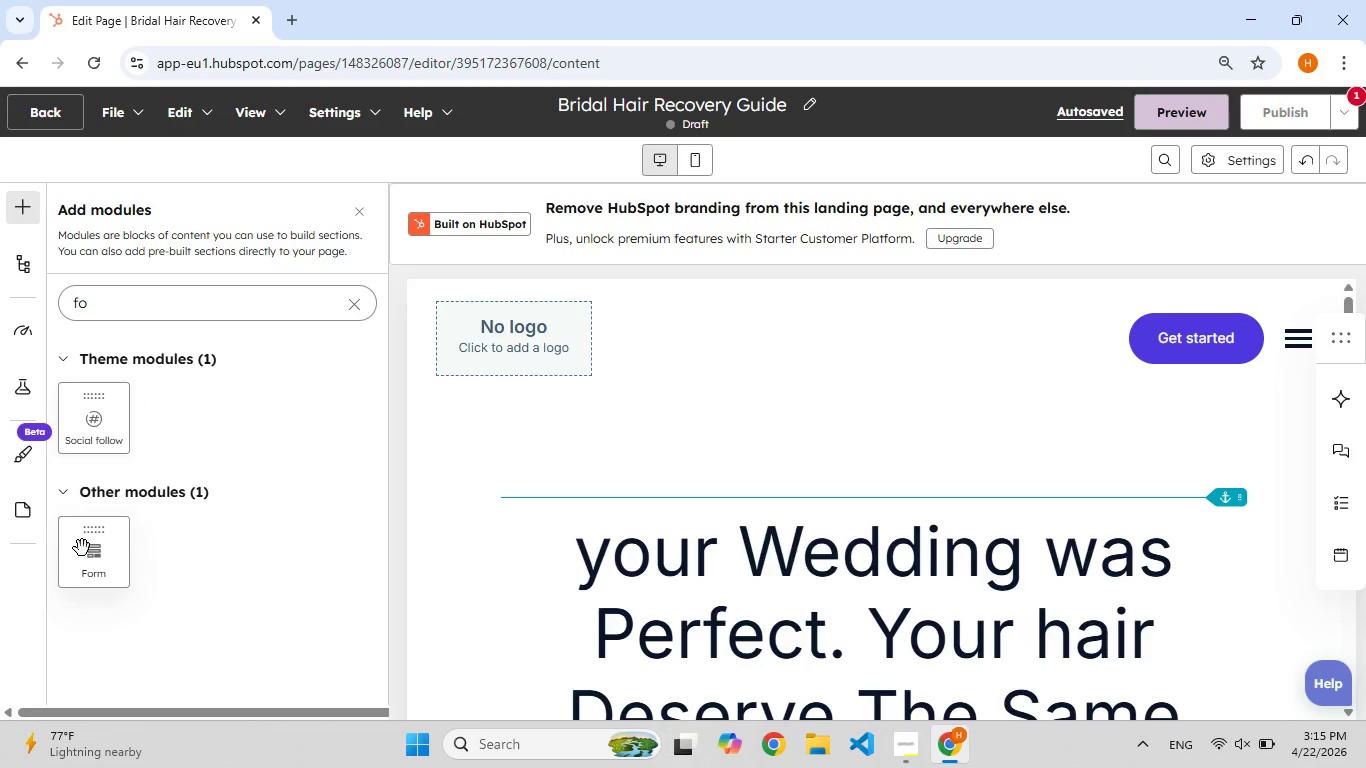 
wait(6.31)
 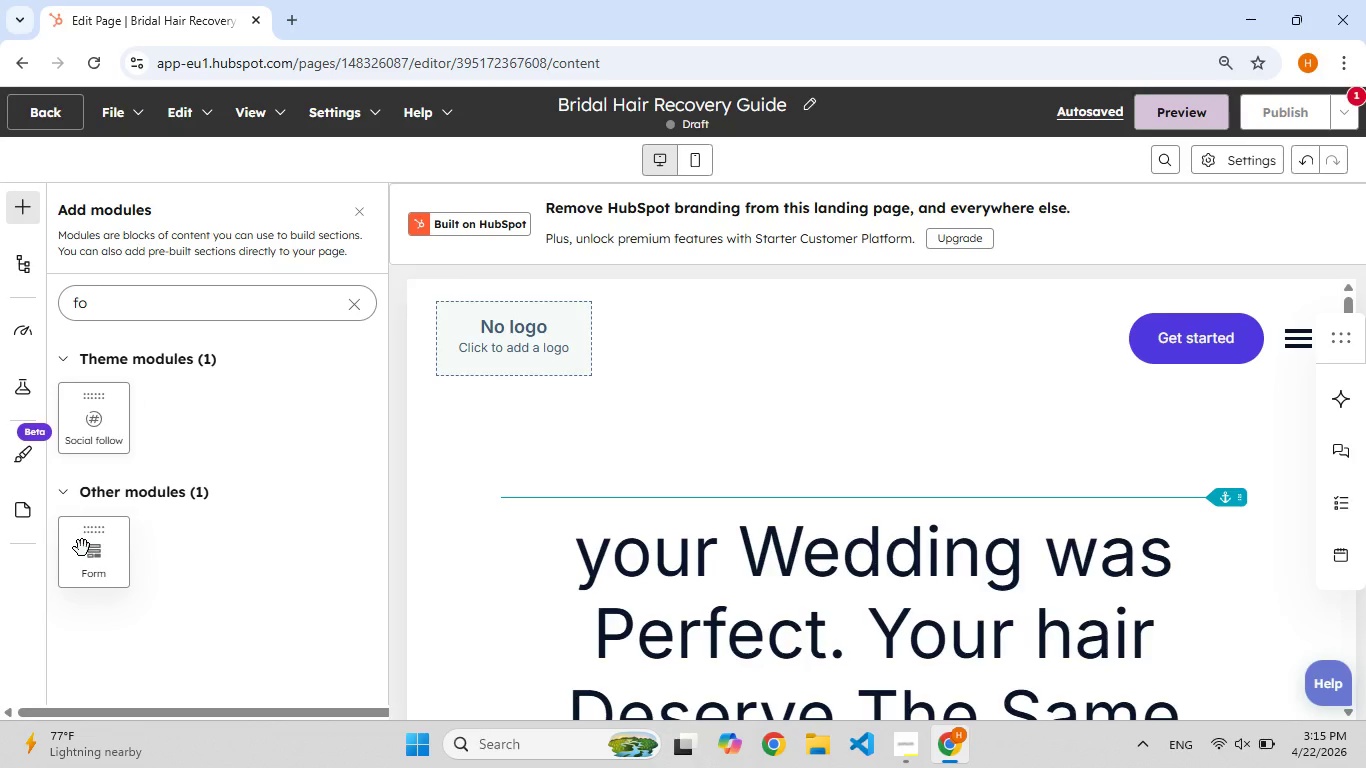 
left_click([101, 530])
 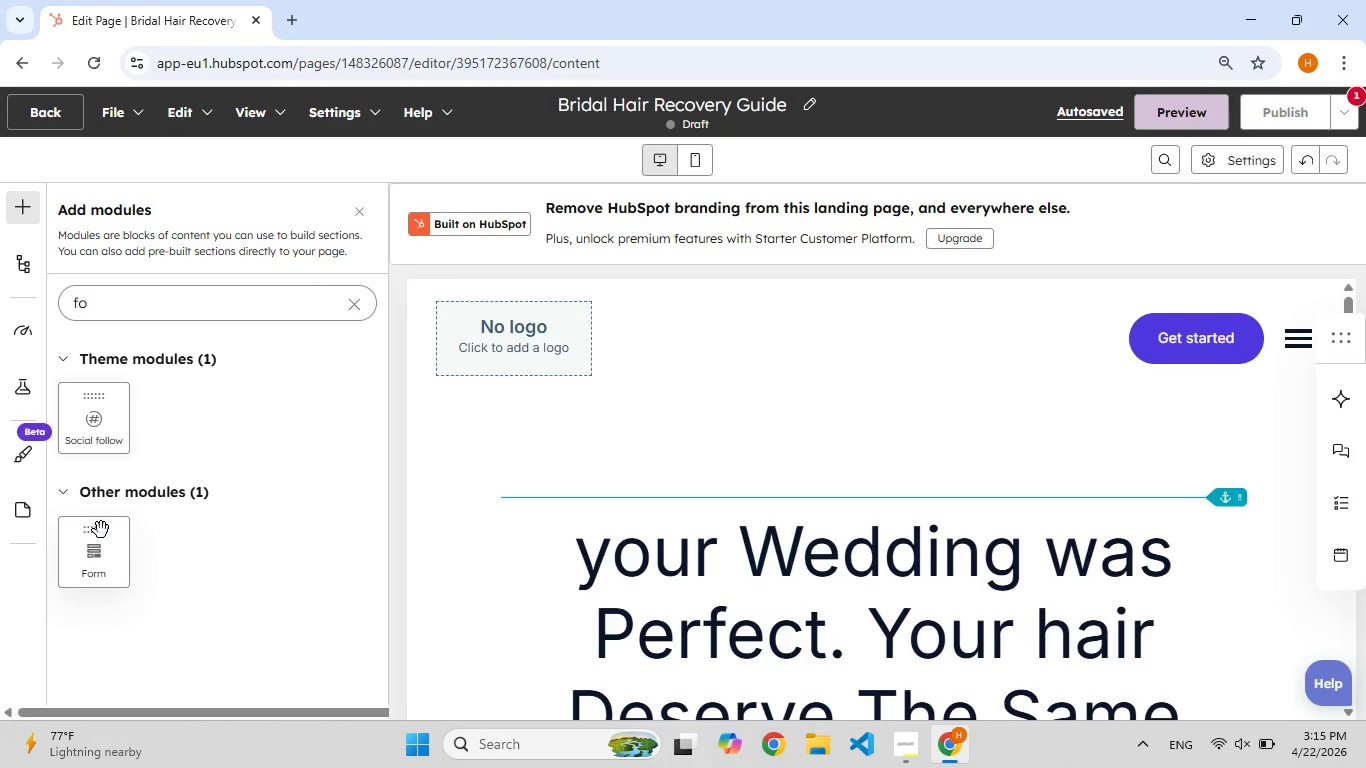 
double_click([101, 530])
 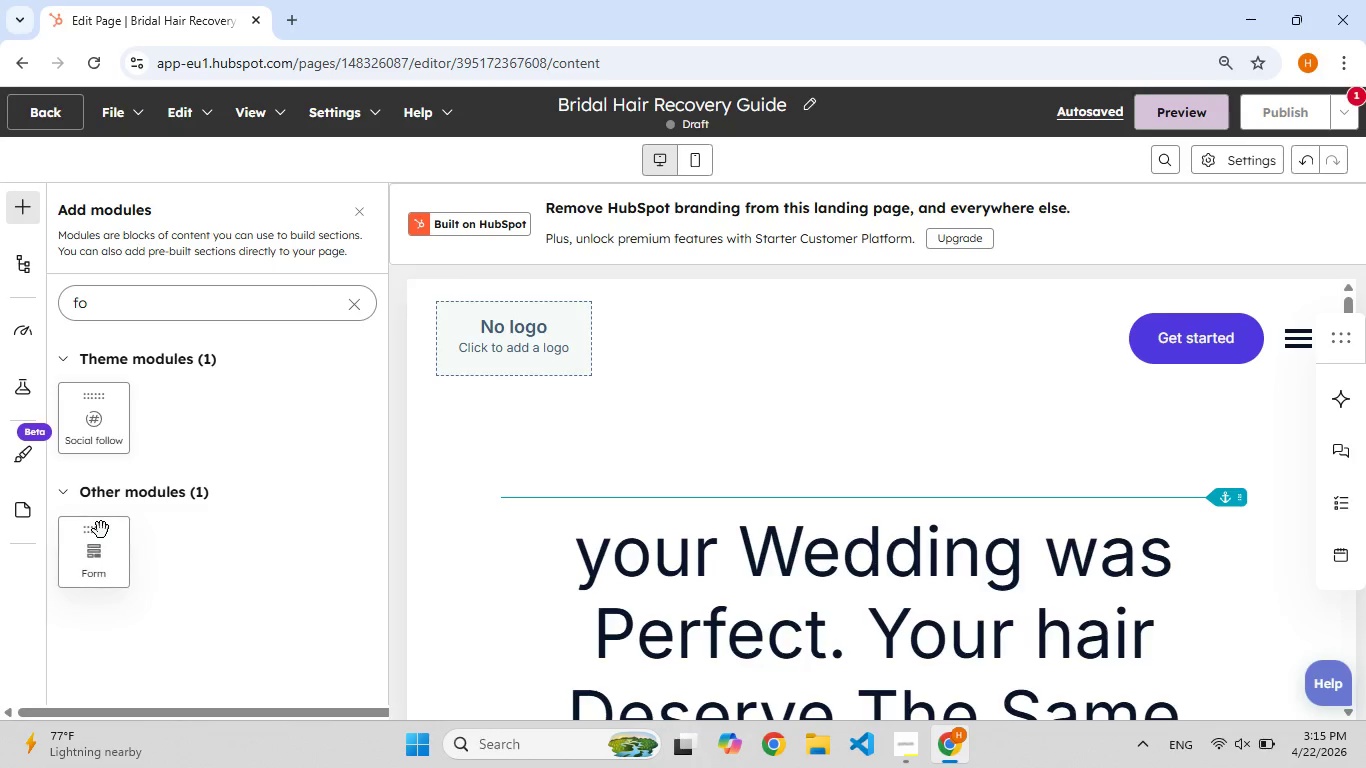 
triple_click([101, 530])
 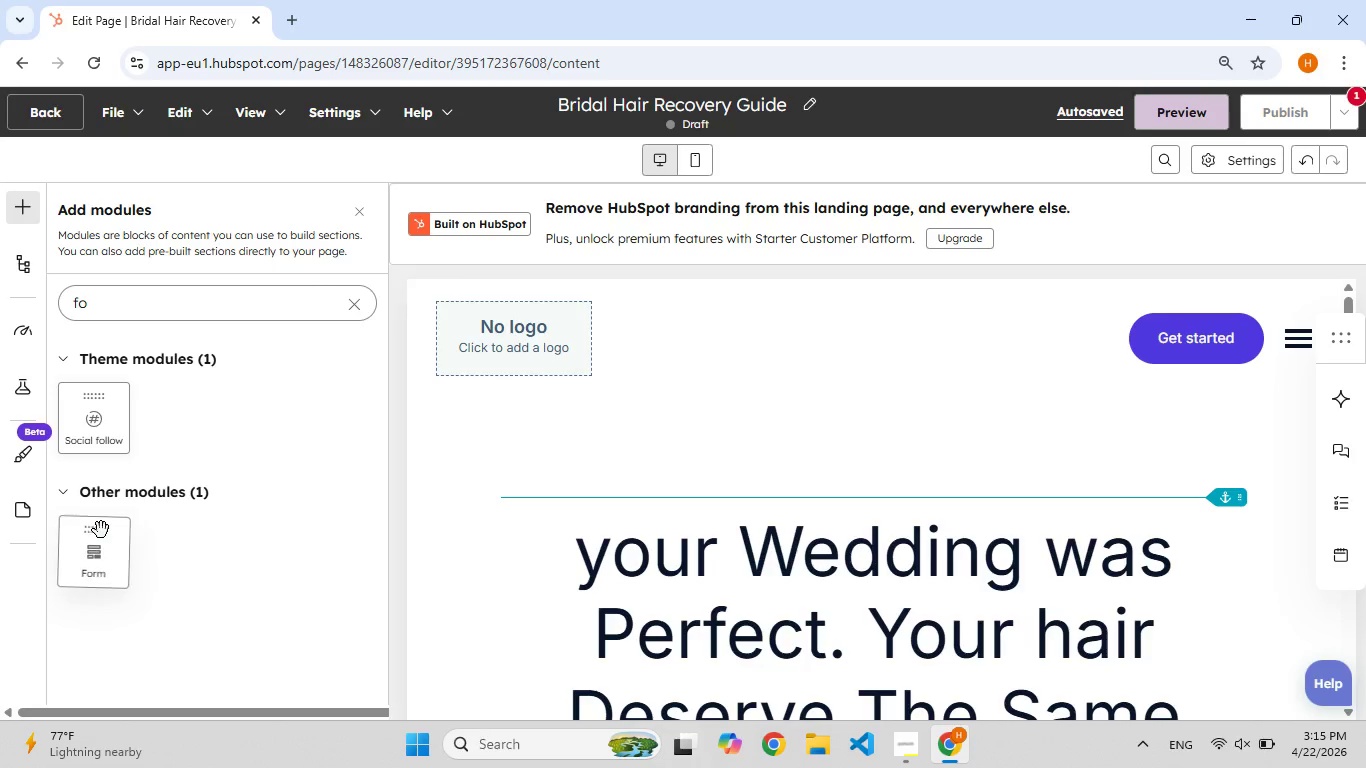 
triple_click([101, 530])
 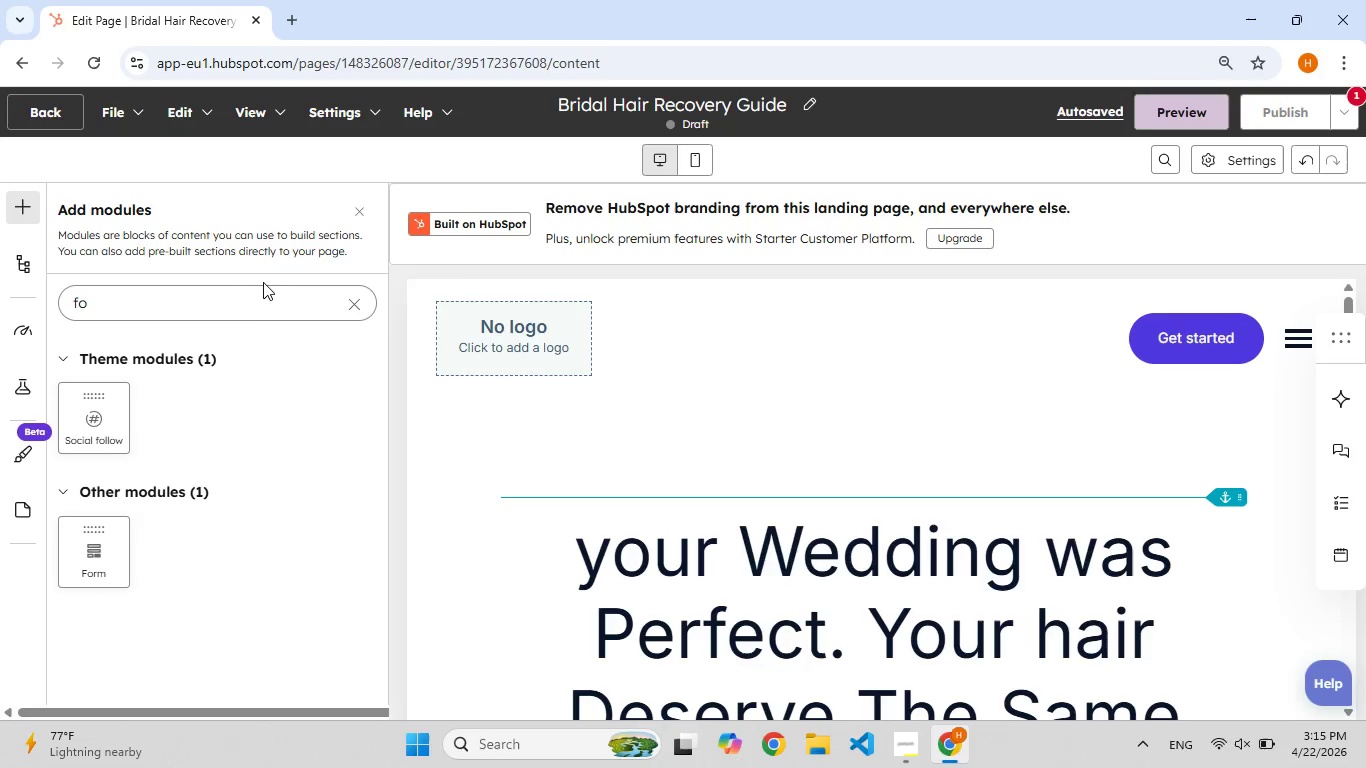 
left_click([251, 314])
 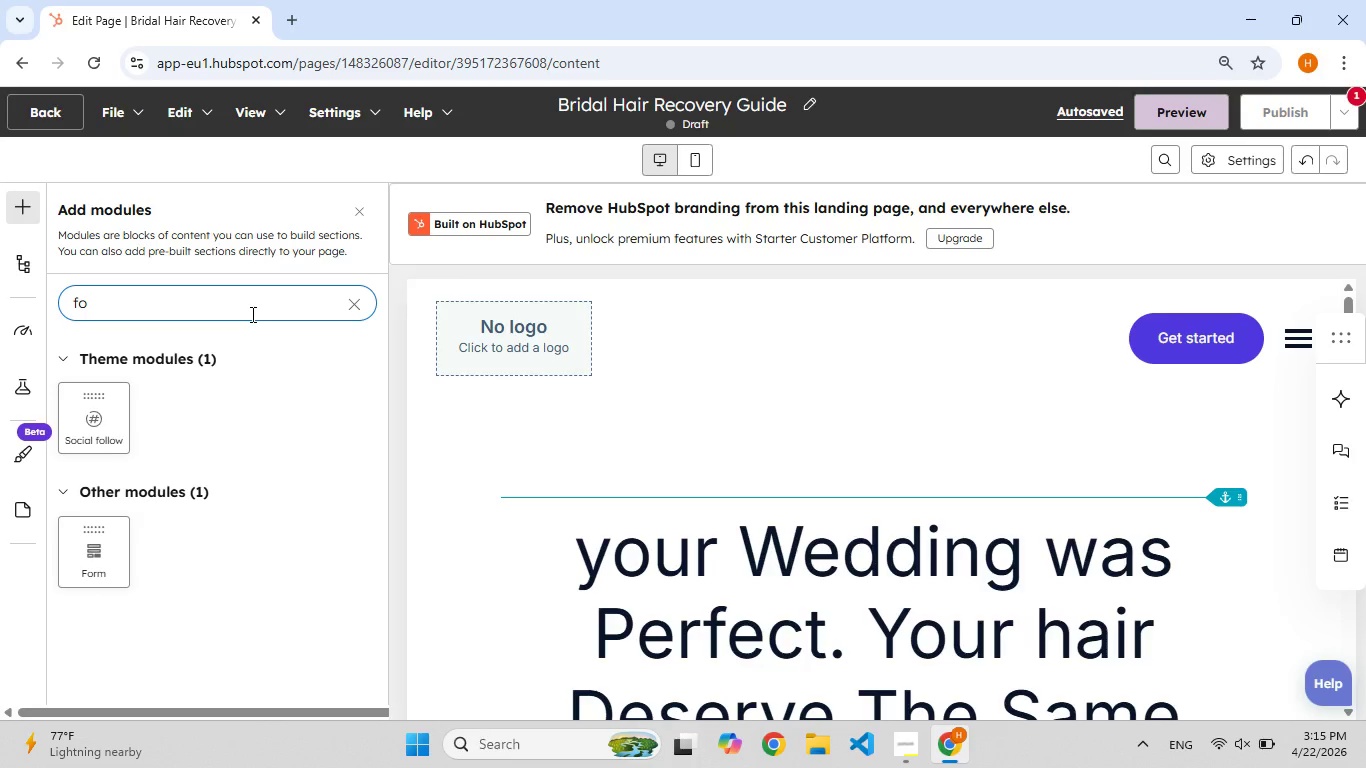 
type([F9])
key(Backspace)
key(Backspace)
type([F9]bri)
key(Backspace)
type([F9])
key(Backspace)
type([F9][F9])
key(Backspace)
type([F9])
key(Backspace)
 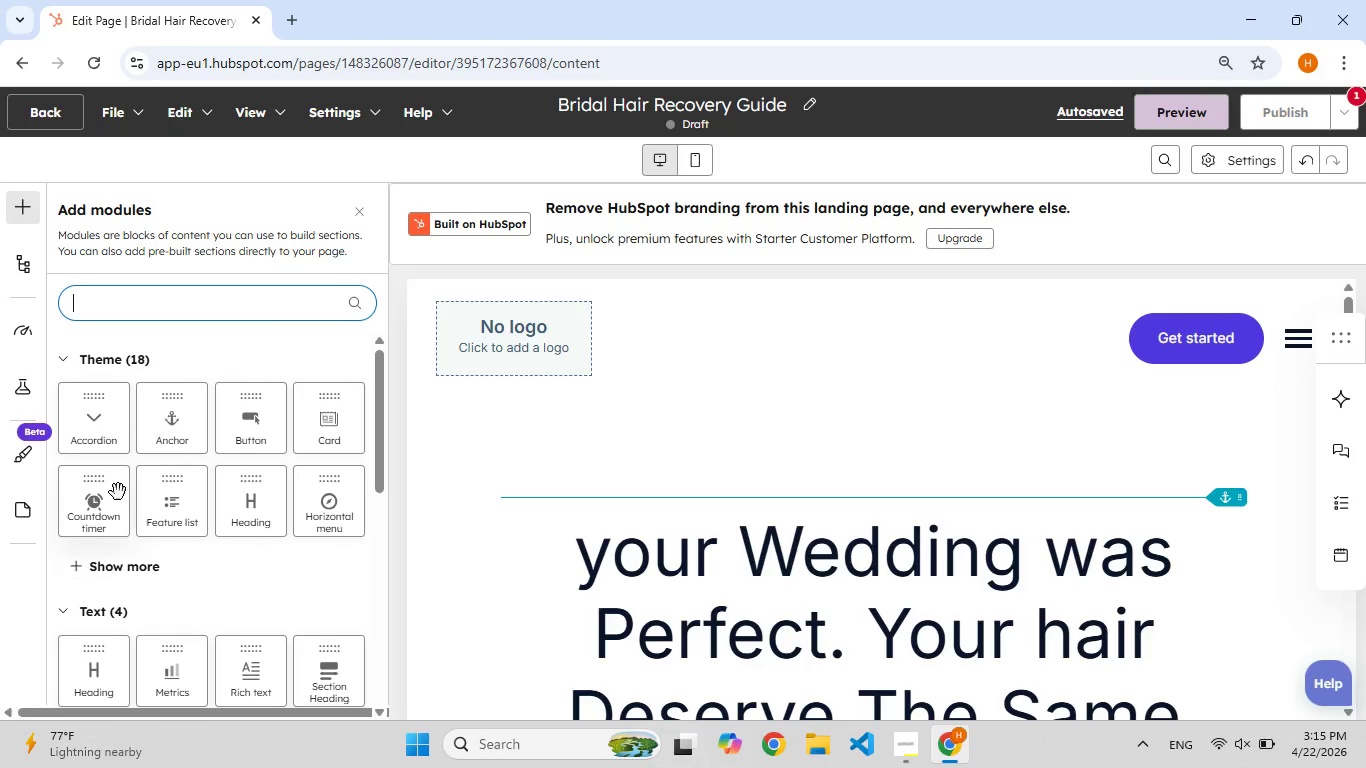 
mouse_move([144, 452])
 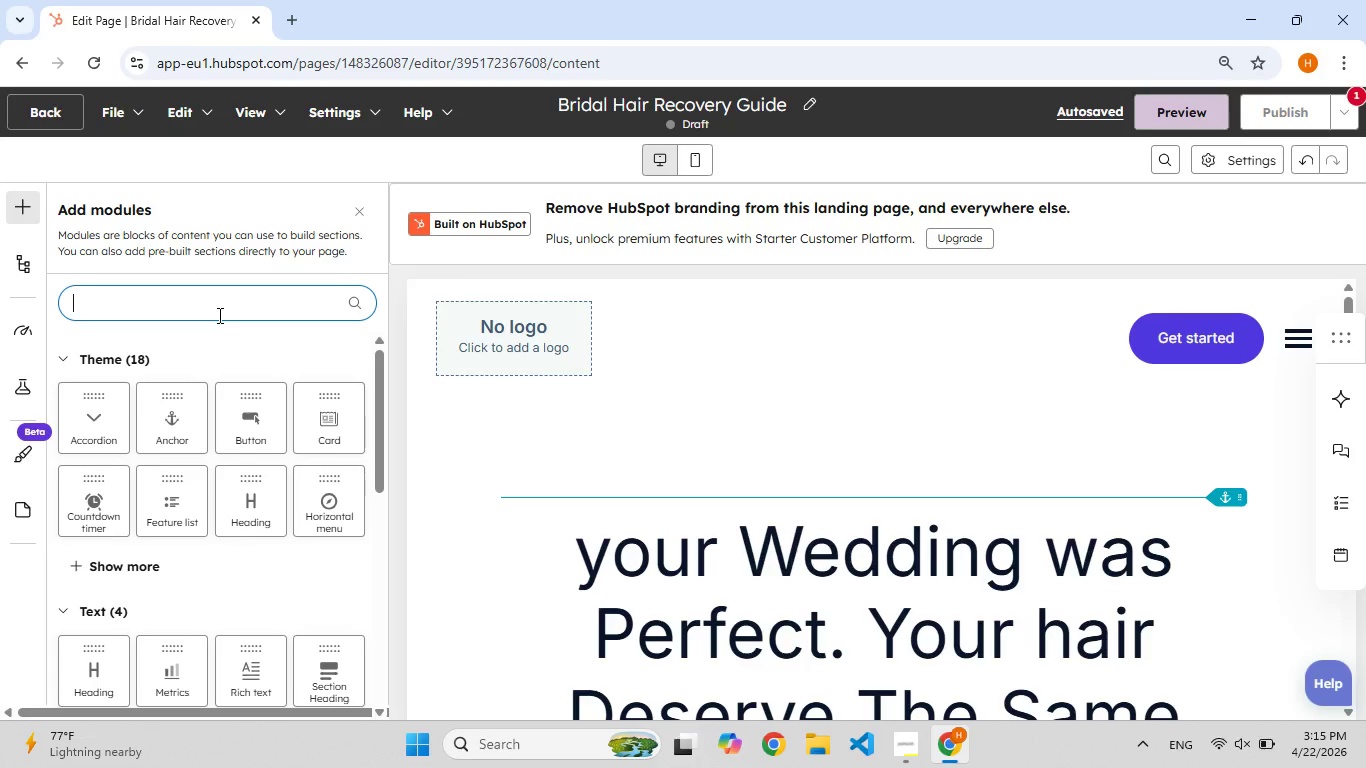 
left_click([218, 315])
 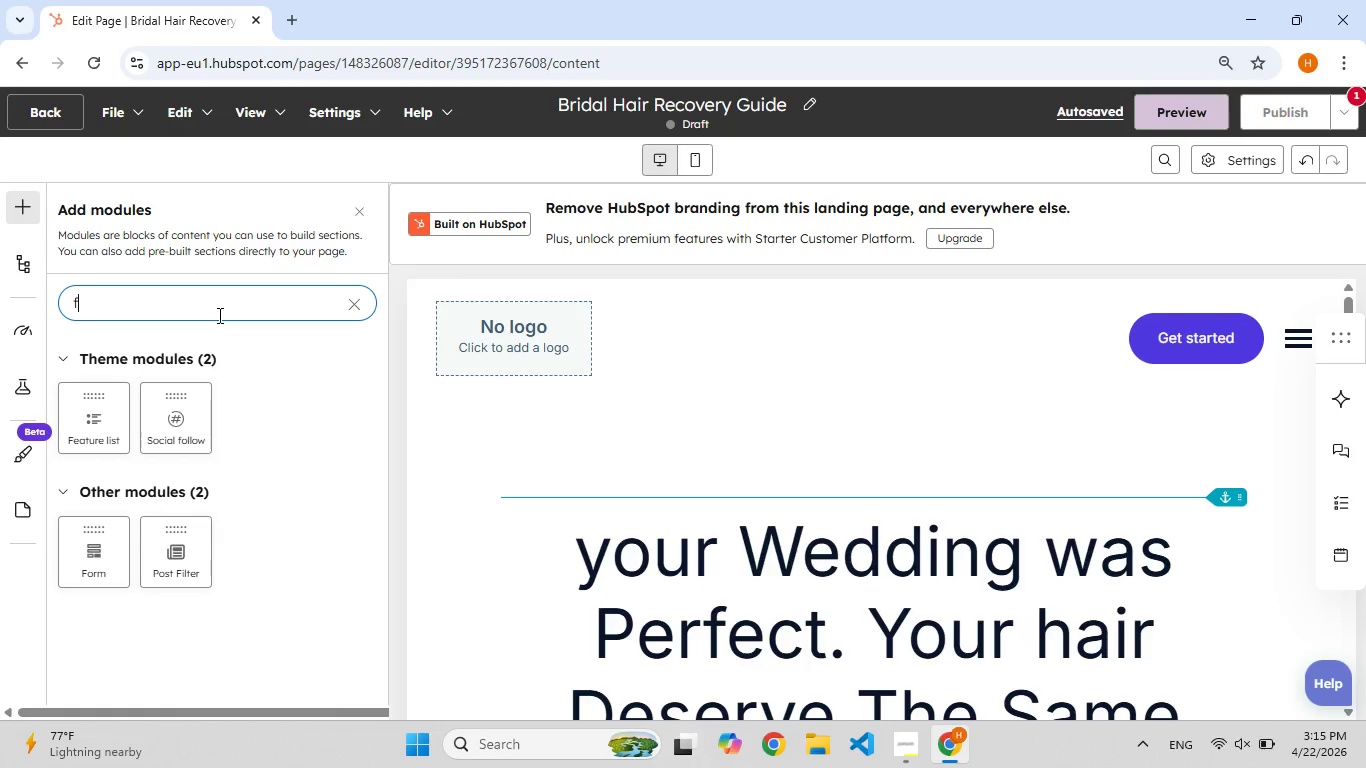 
type(form)
 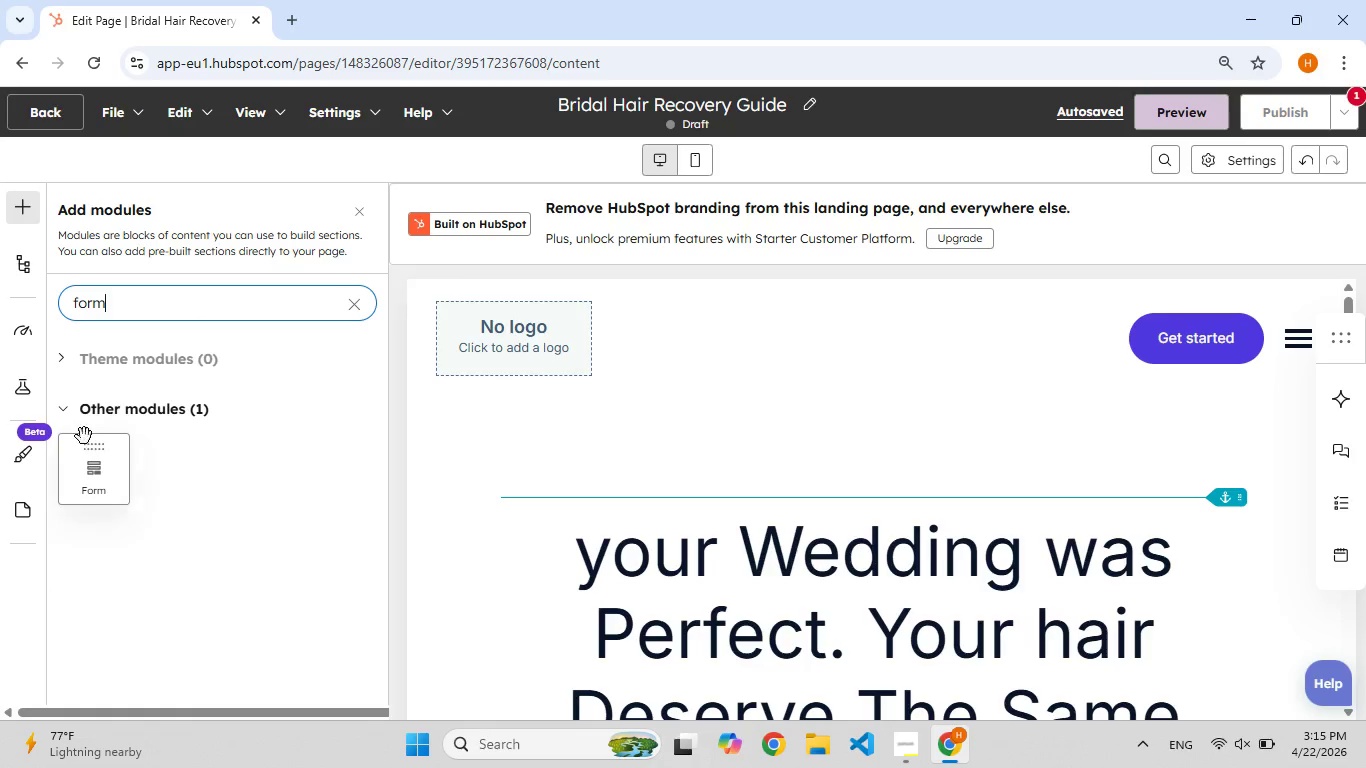 
left_click([84, 443])
 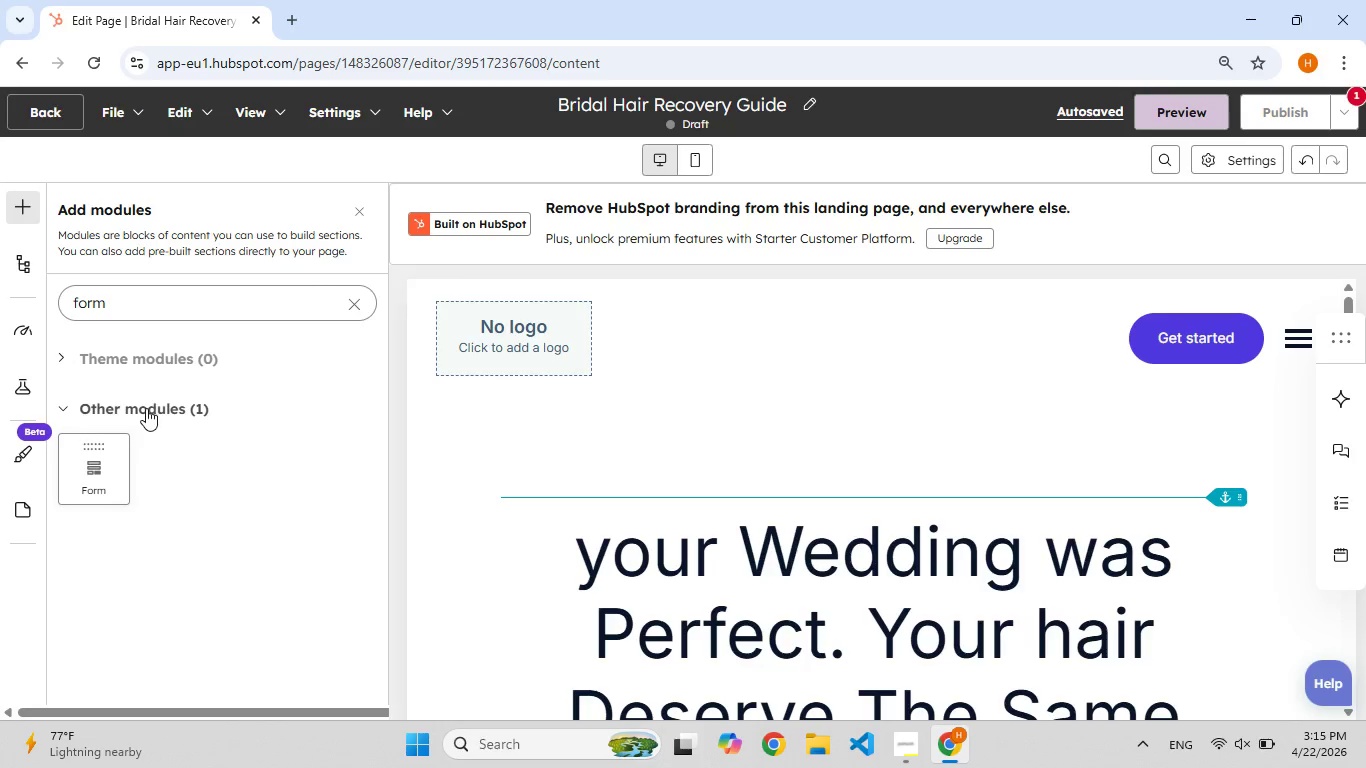 
left_click([147, 407])
 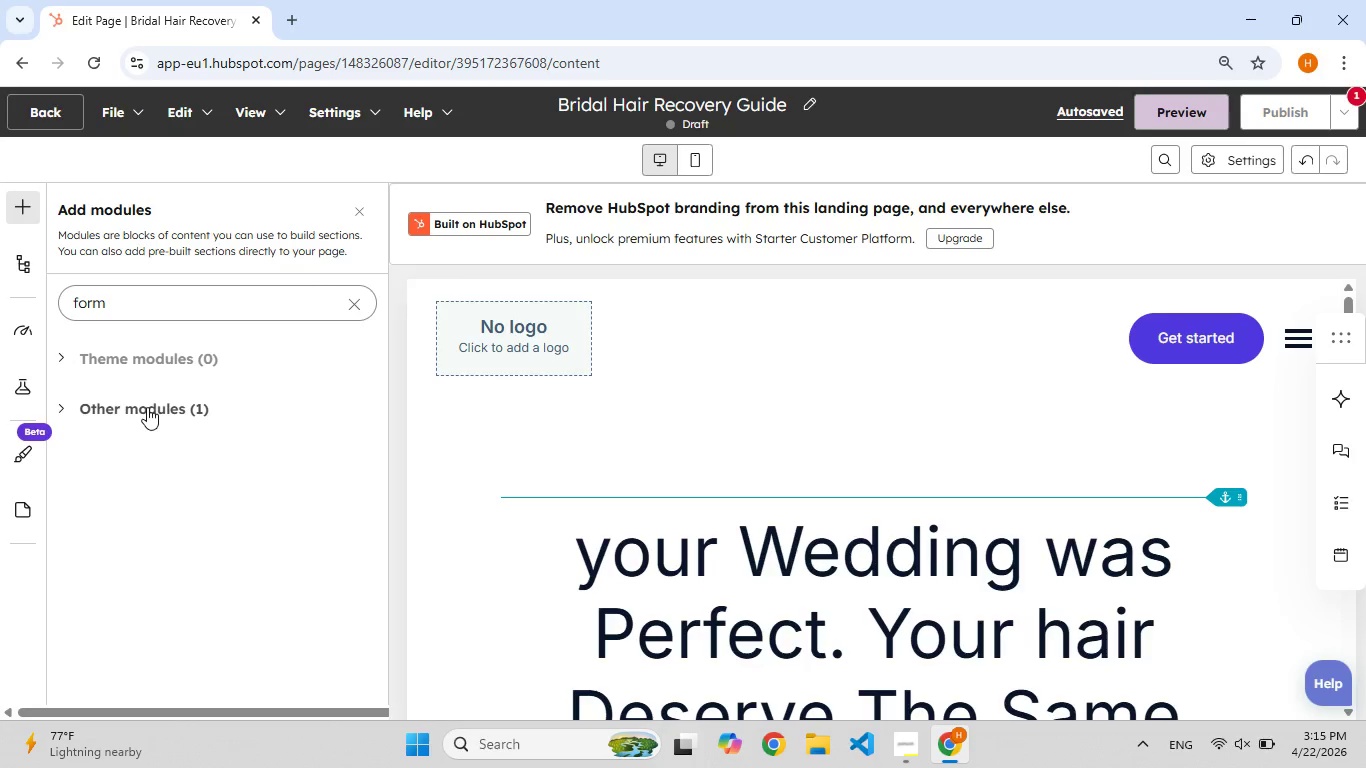 
left_click([147, 407])
 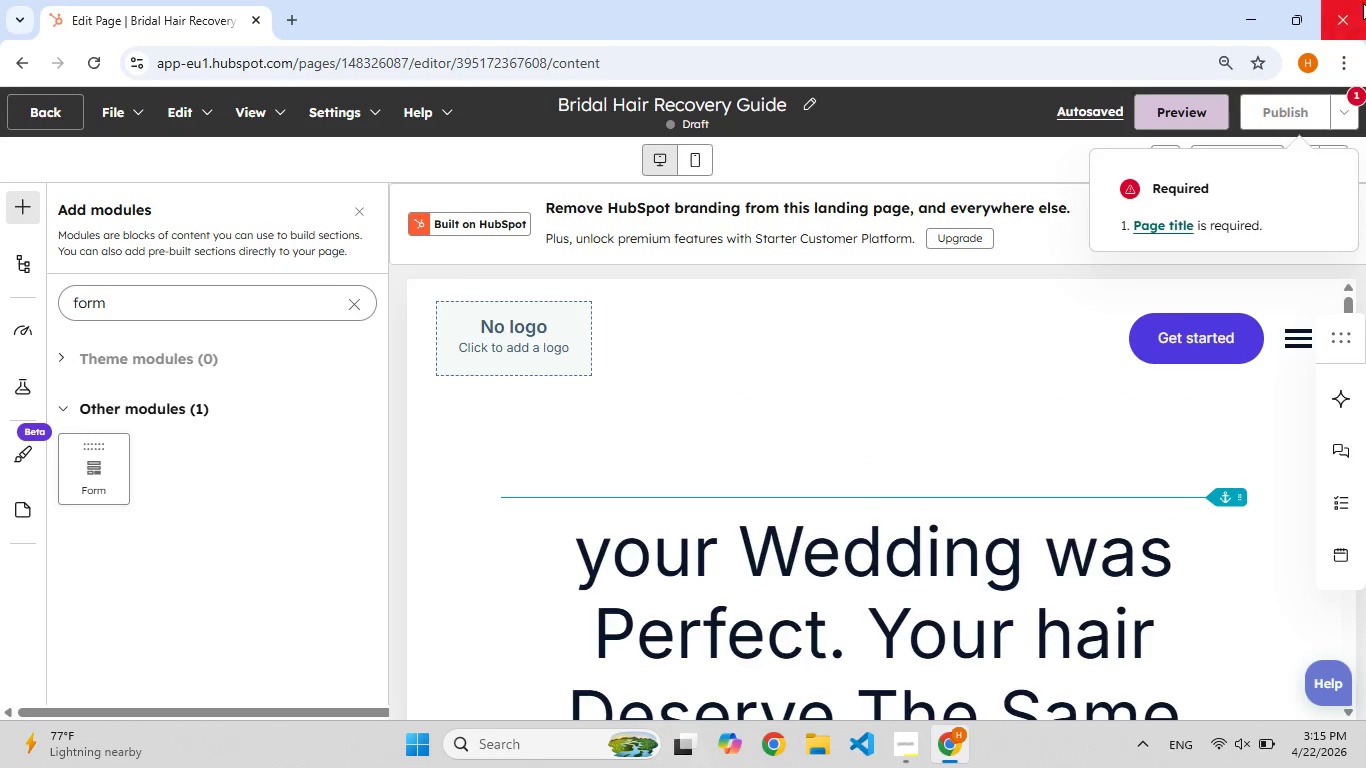 
wait(6.95)
 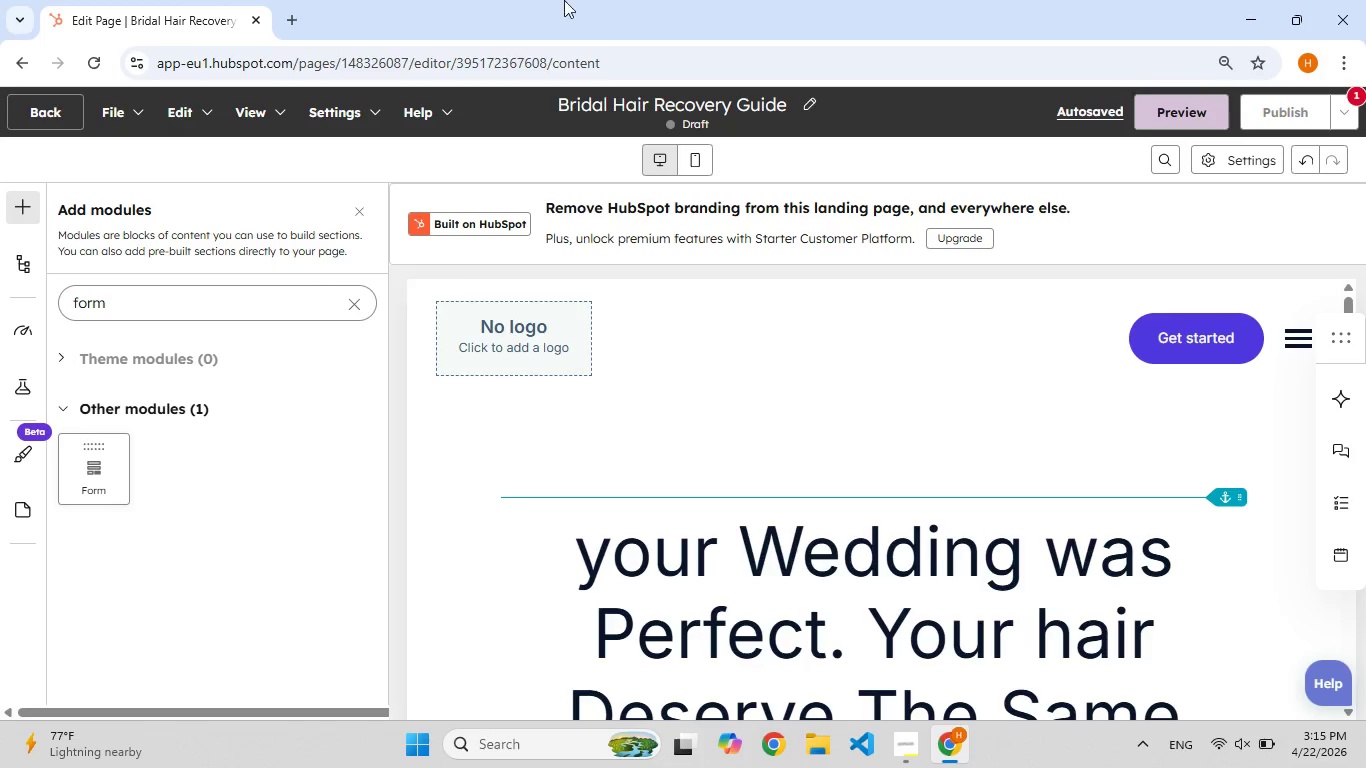 
left_click([104, 492])
 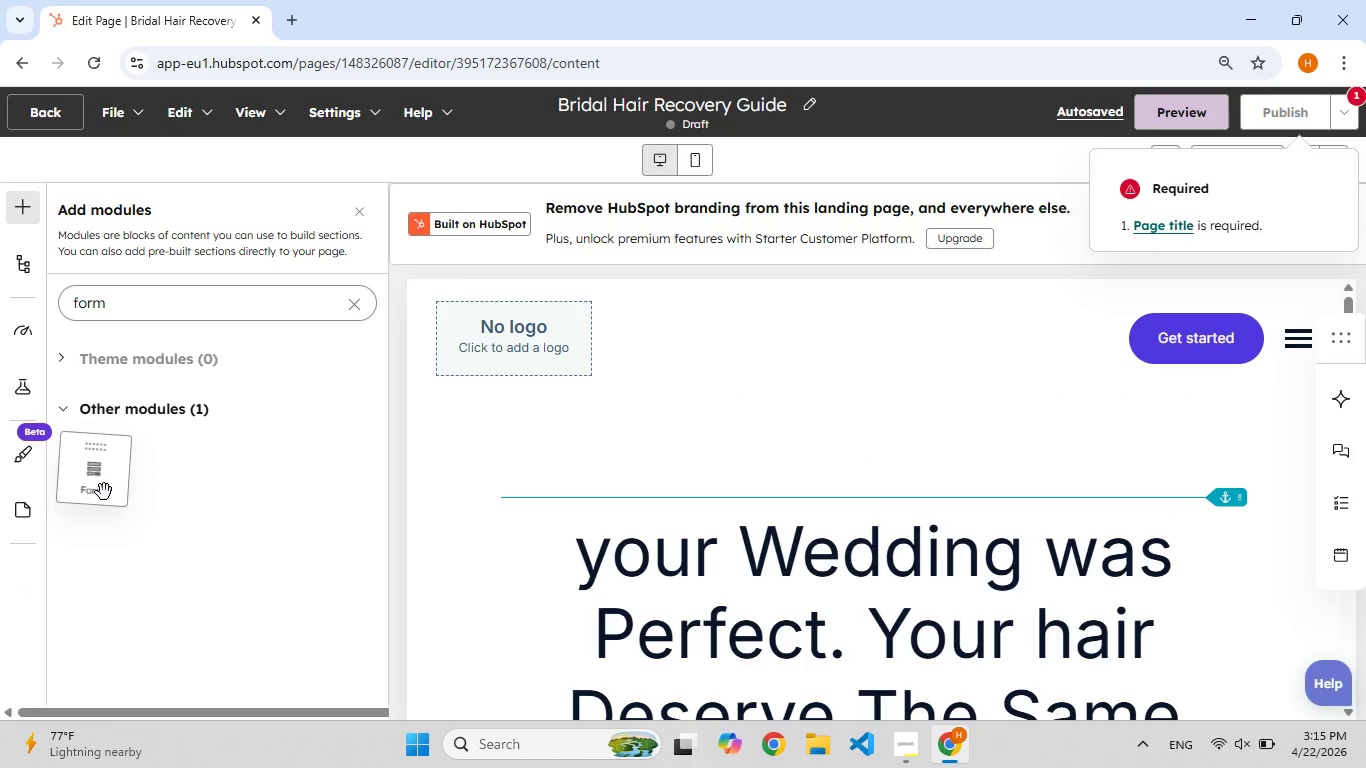 
double_click([104, 492])
 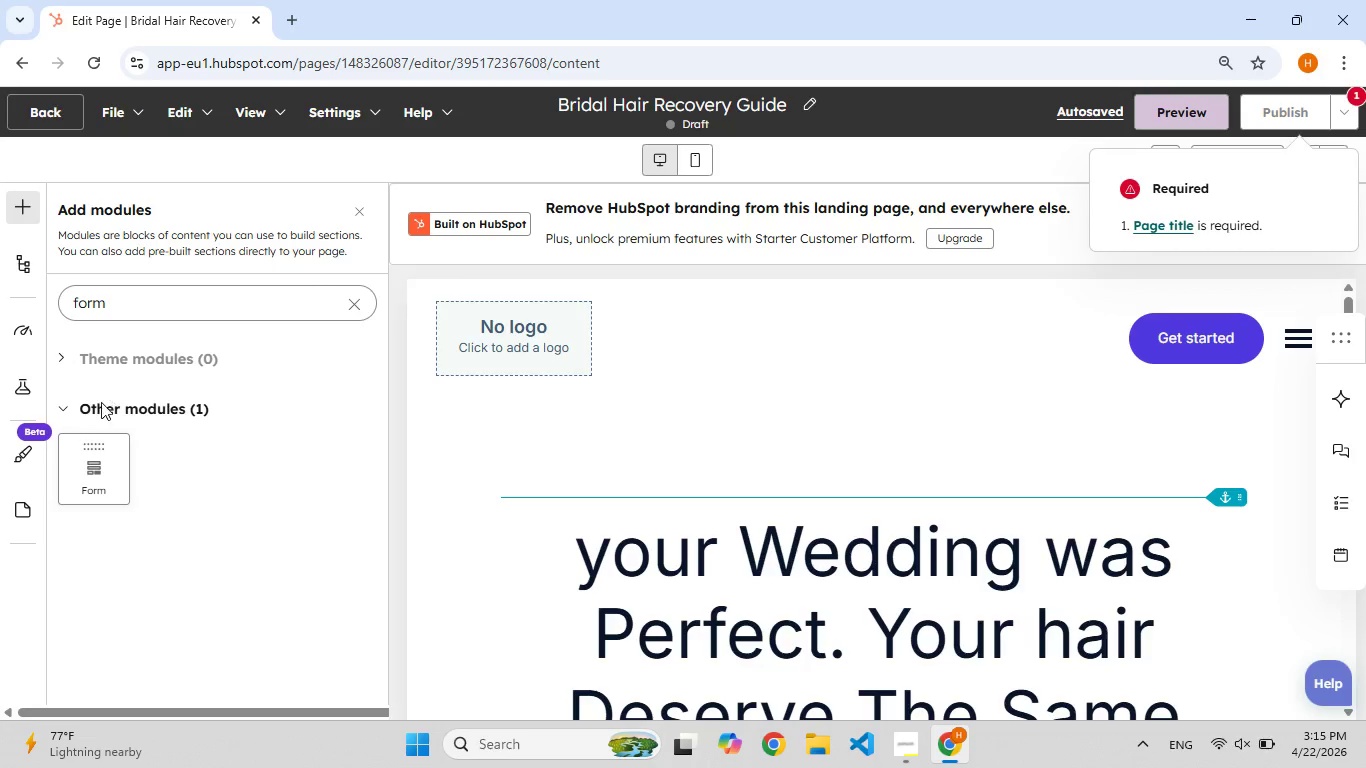 
left_click([99, 407])
 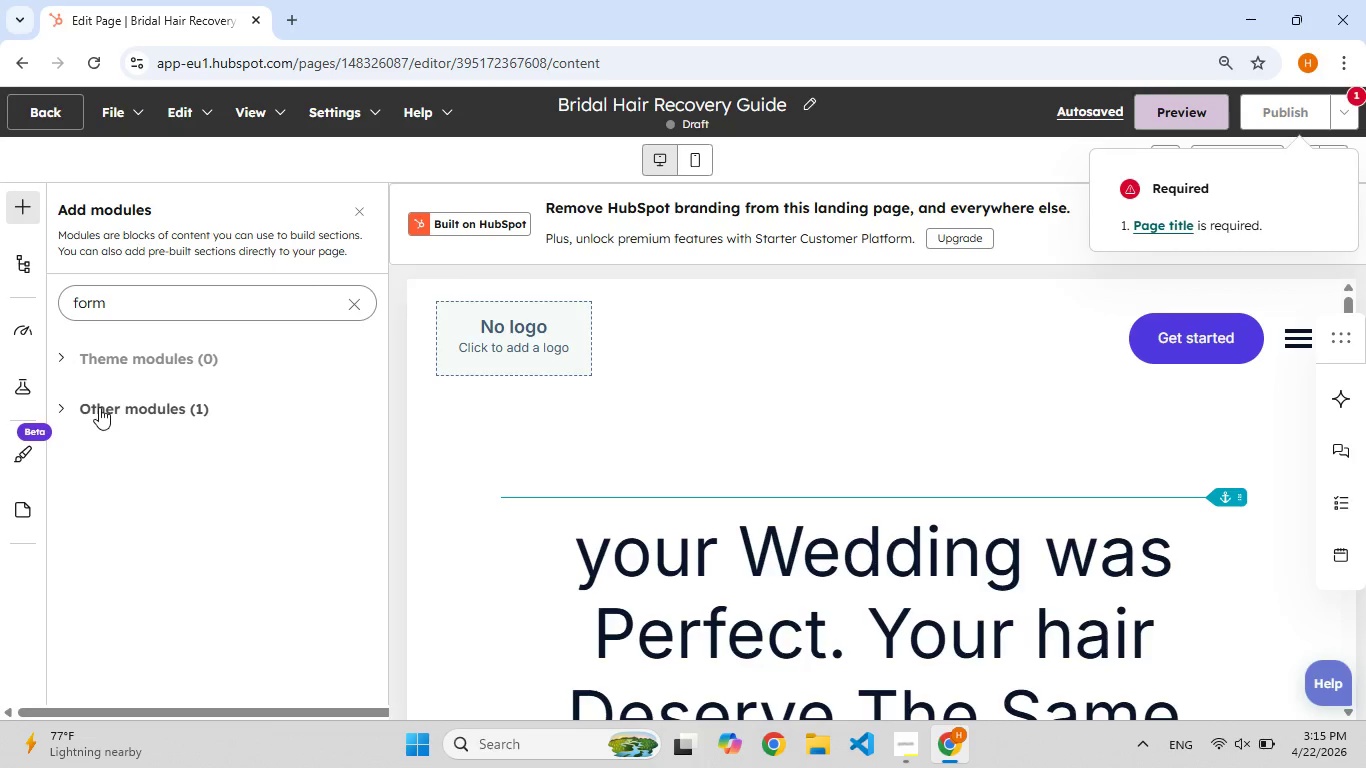 
left_click([99, 407])
 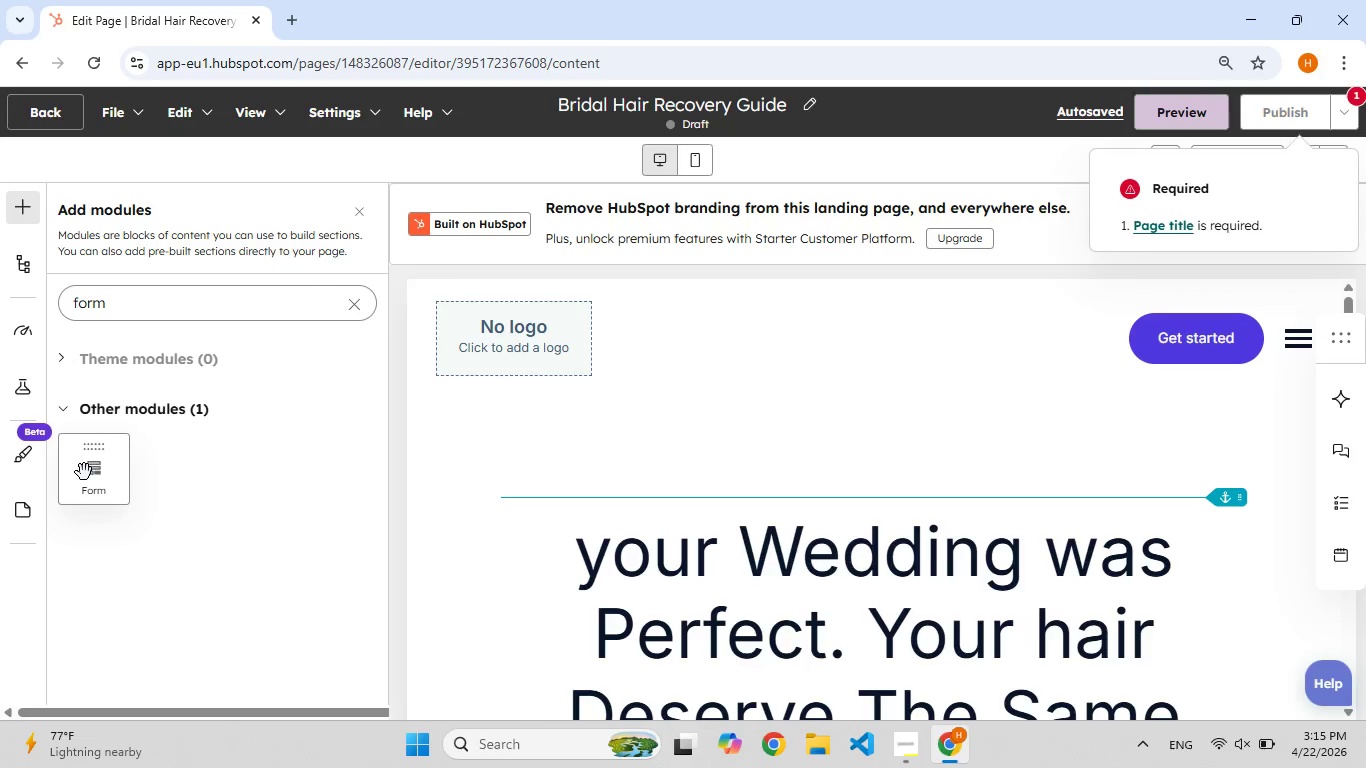 
left_click([84, 472])
 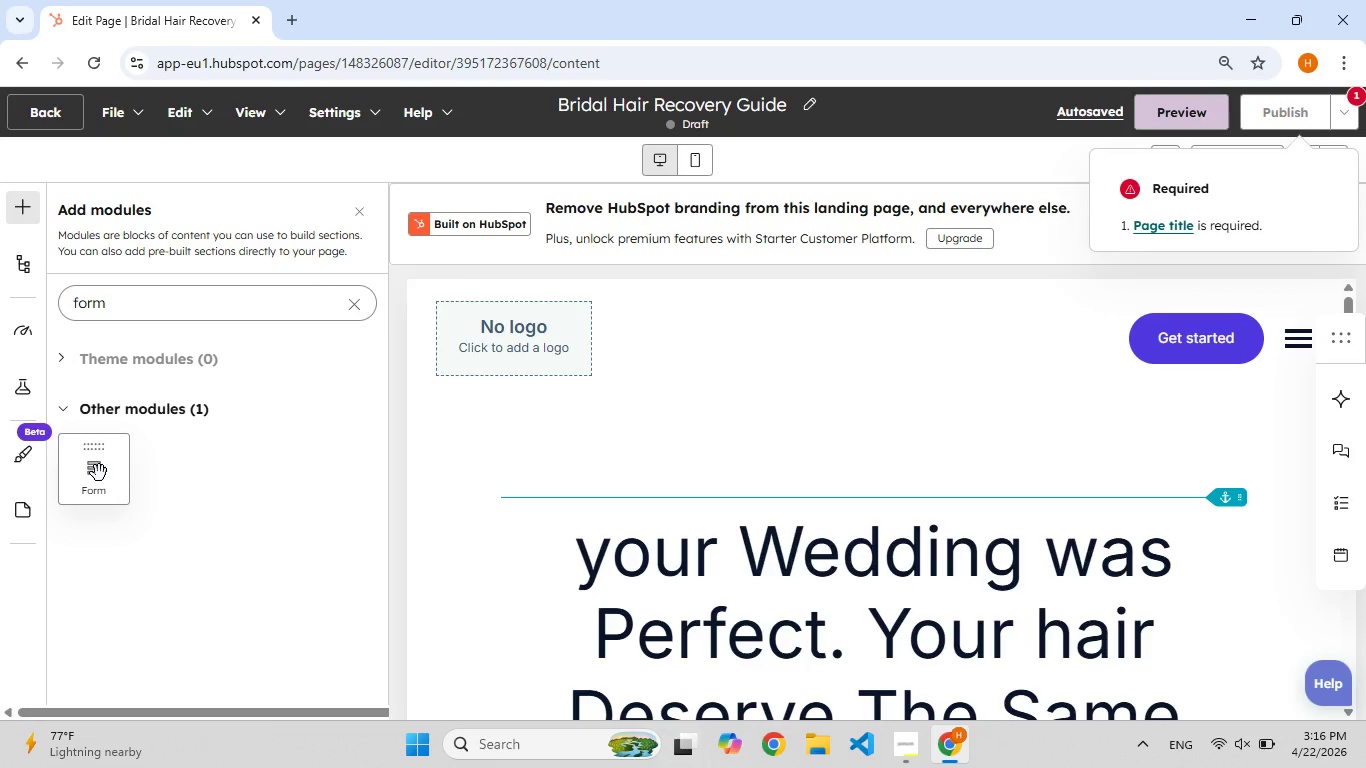 
scroll: coordinate [99, 478], scroll_direction: up, amount: 3.0
 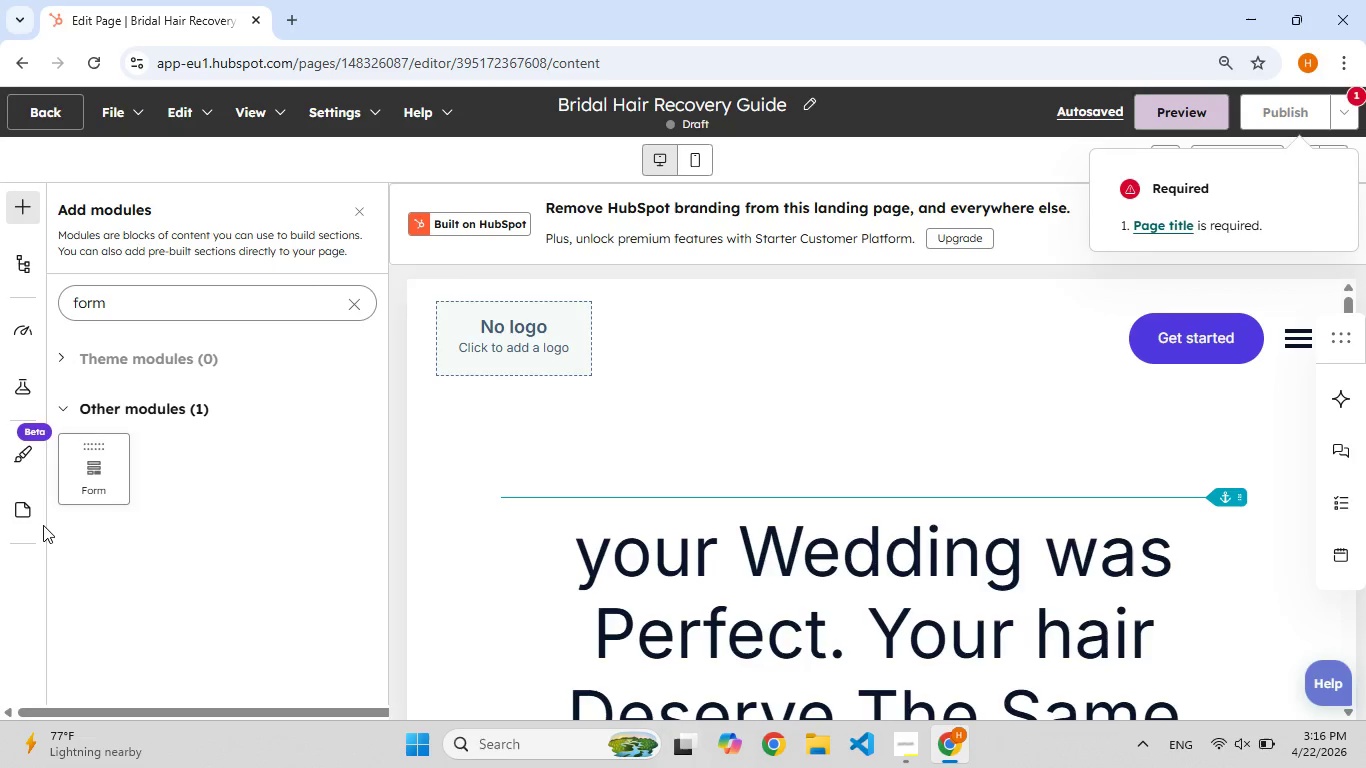 
mouse_move([33, 515])
 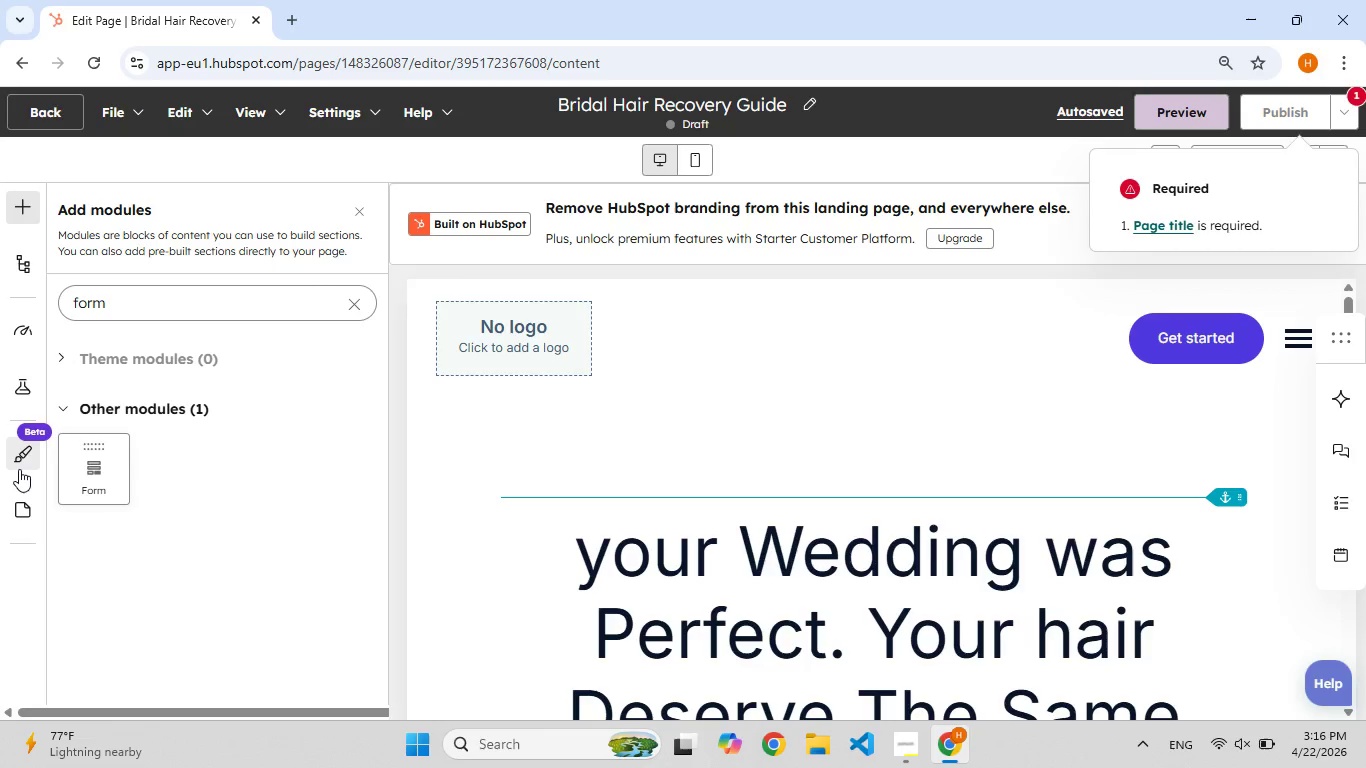 
mouse_move([19, 450])
 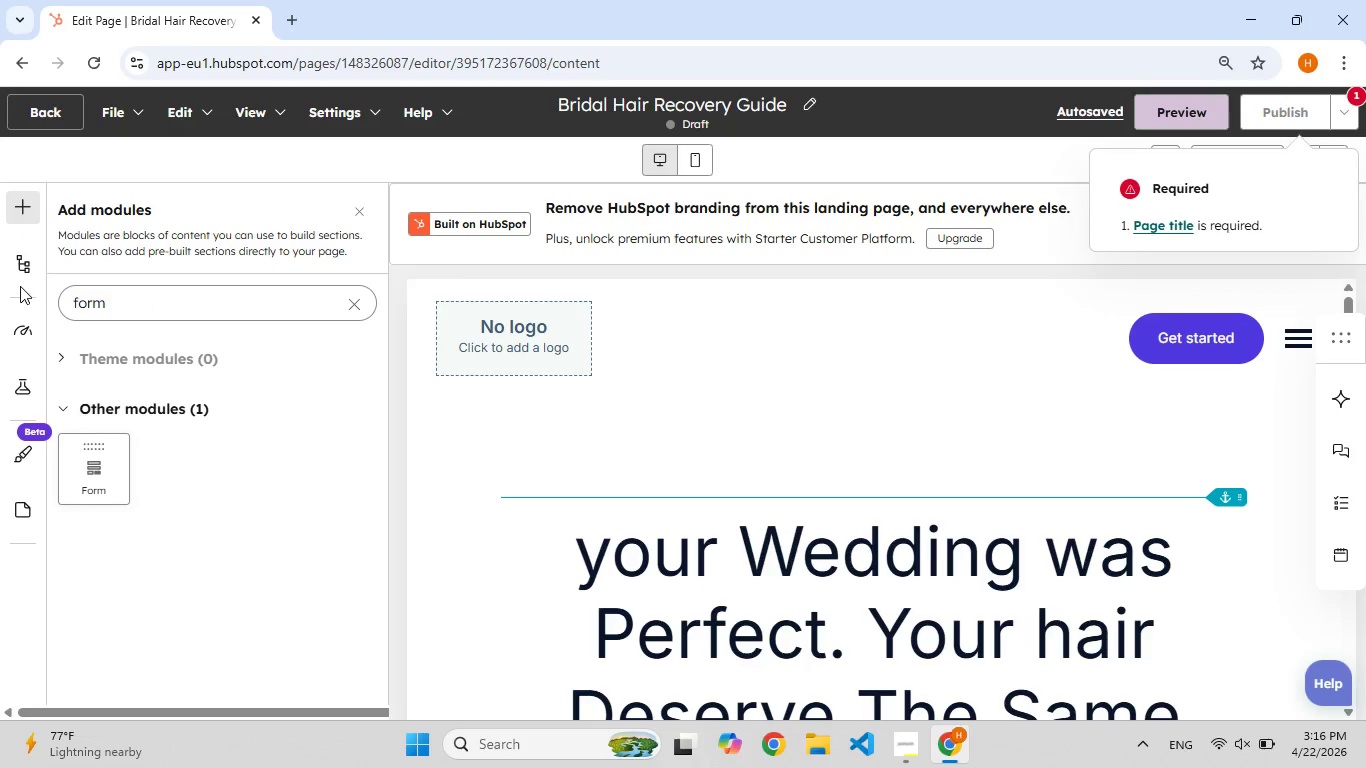 
wait(5.15)
 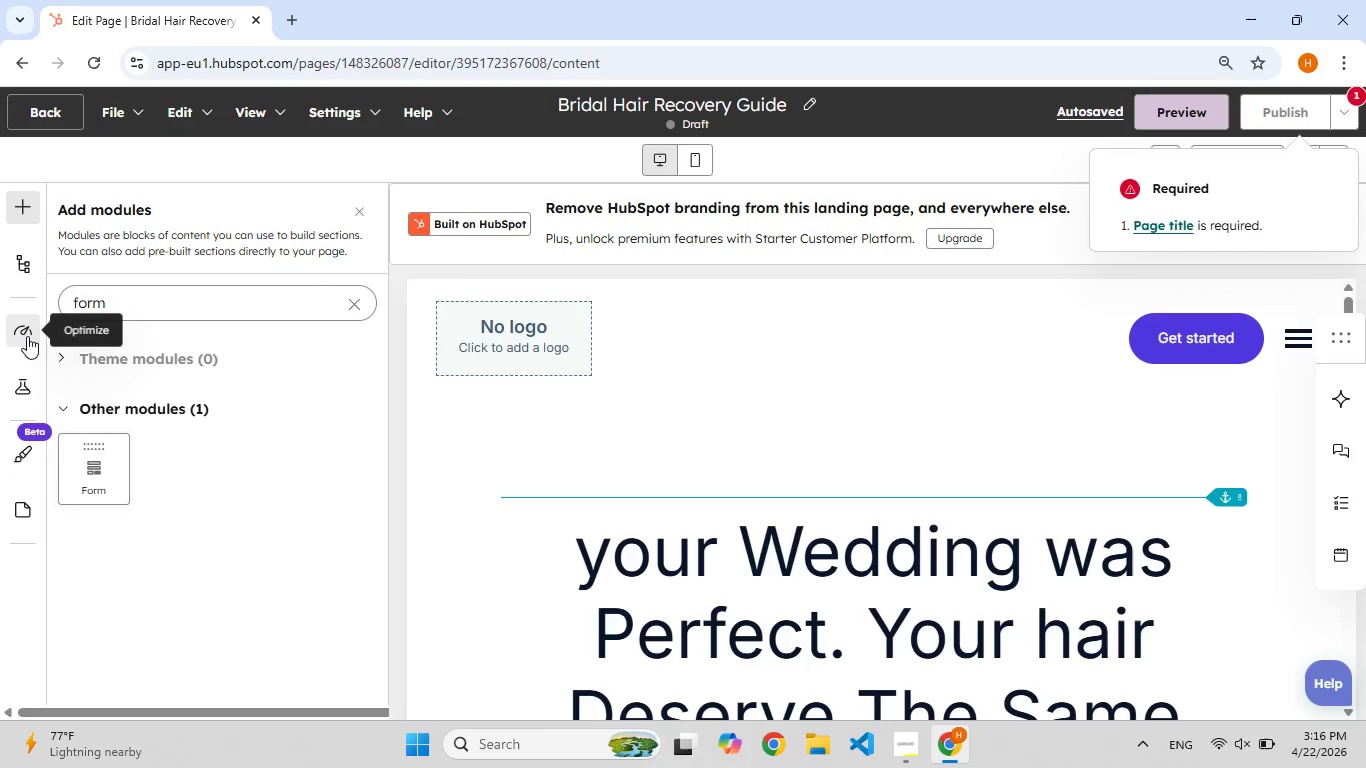 
left_click([20, 269])
 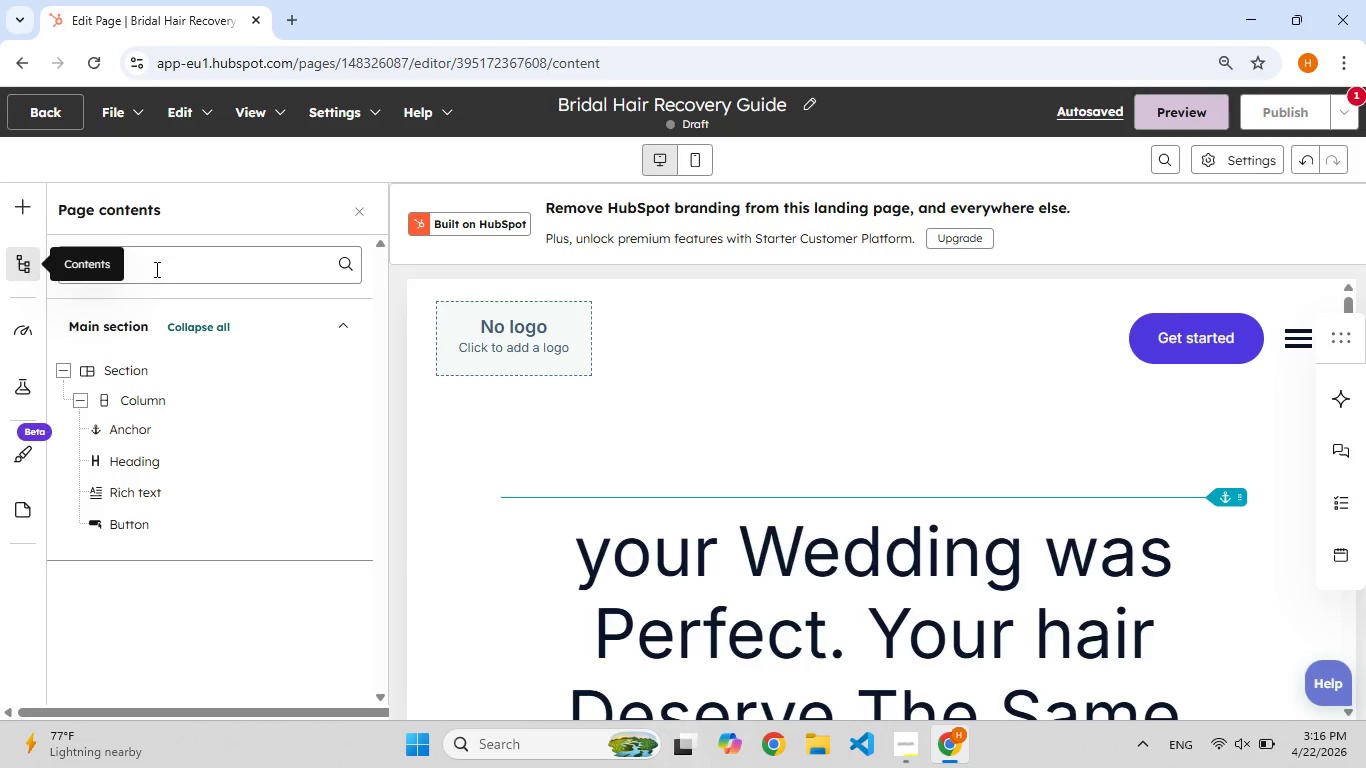 
left_click([184, 274])
 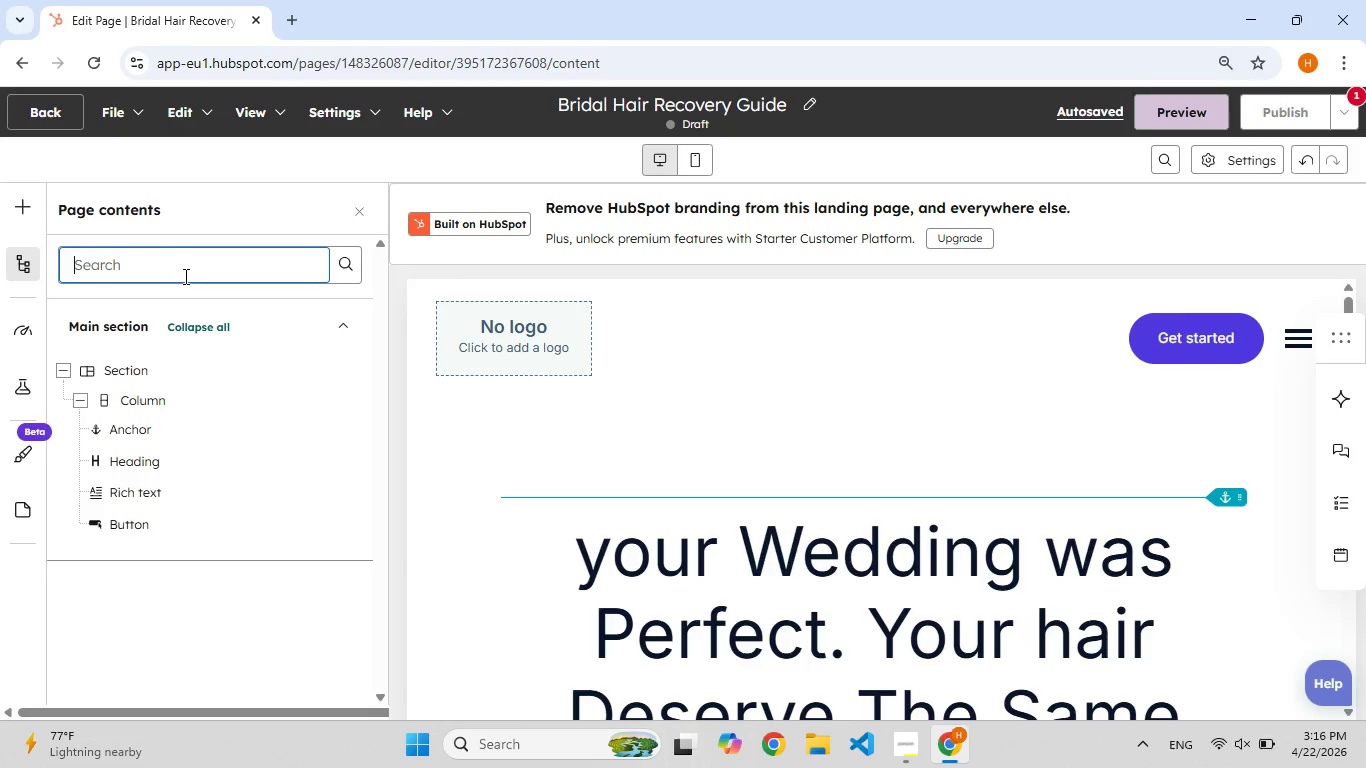 
type(form)
 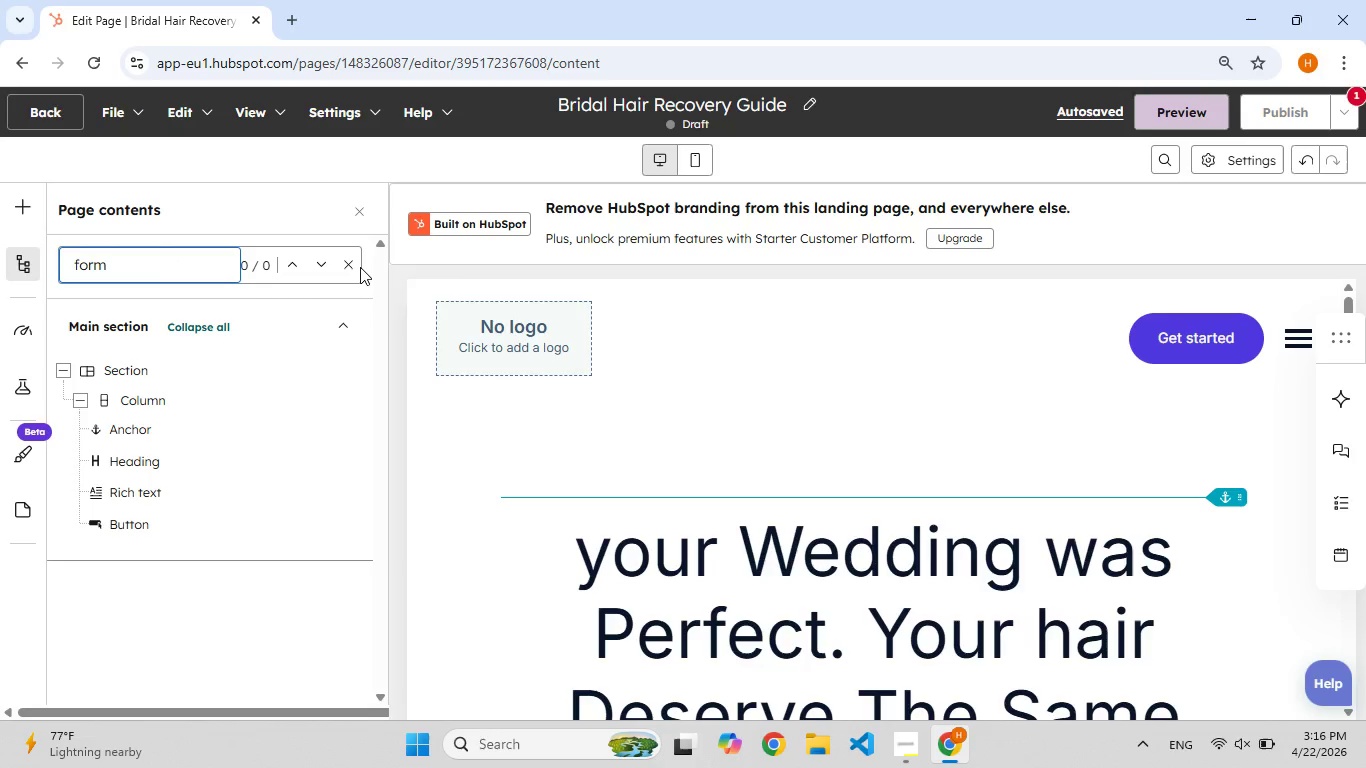 
left_click([352, 267])
 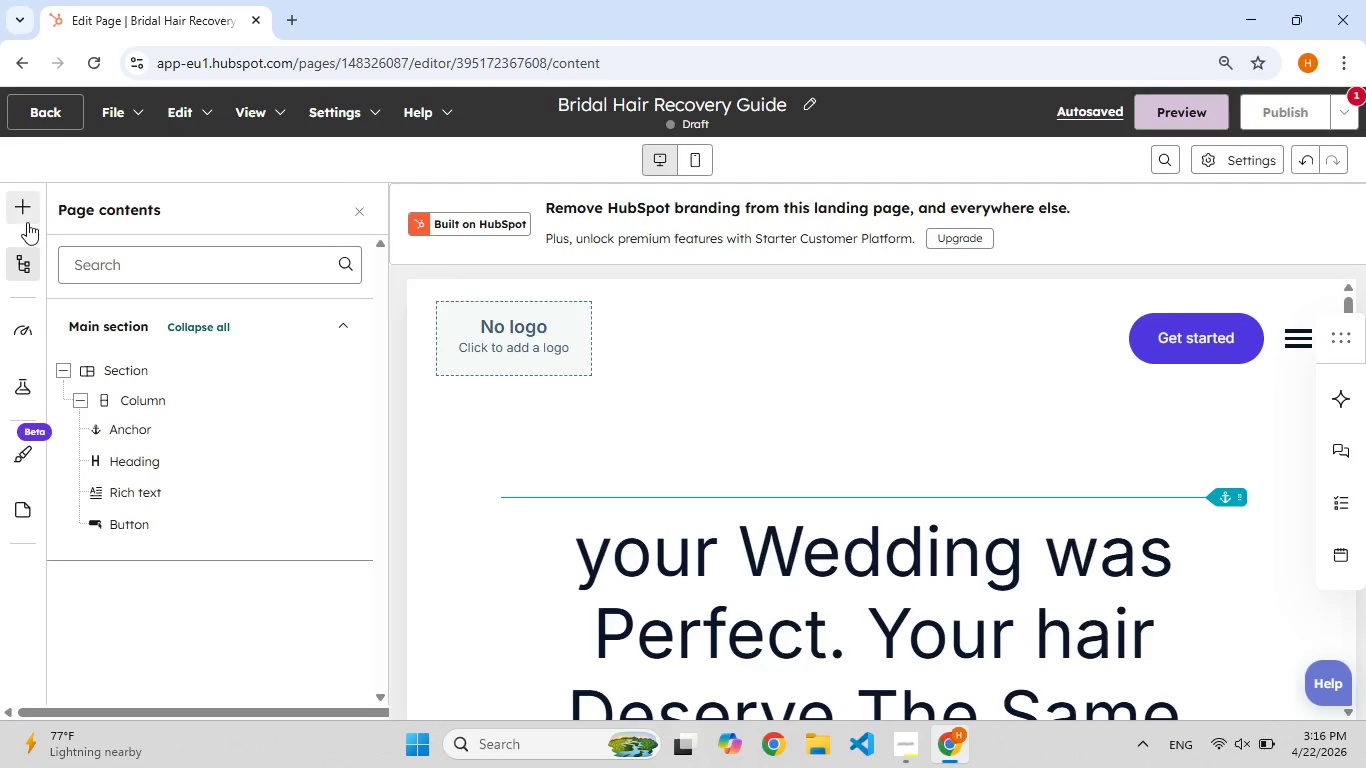 
left_click([29, 213])
 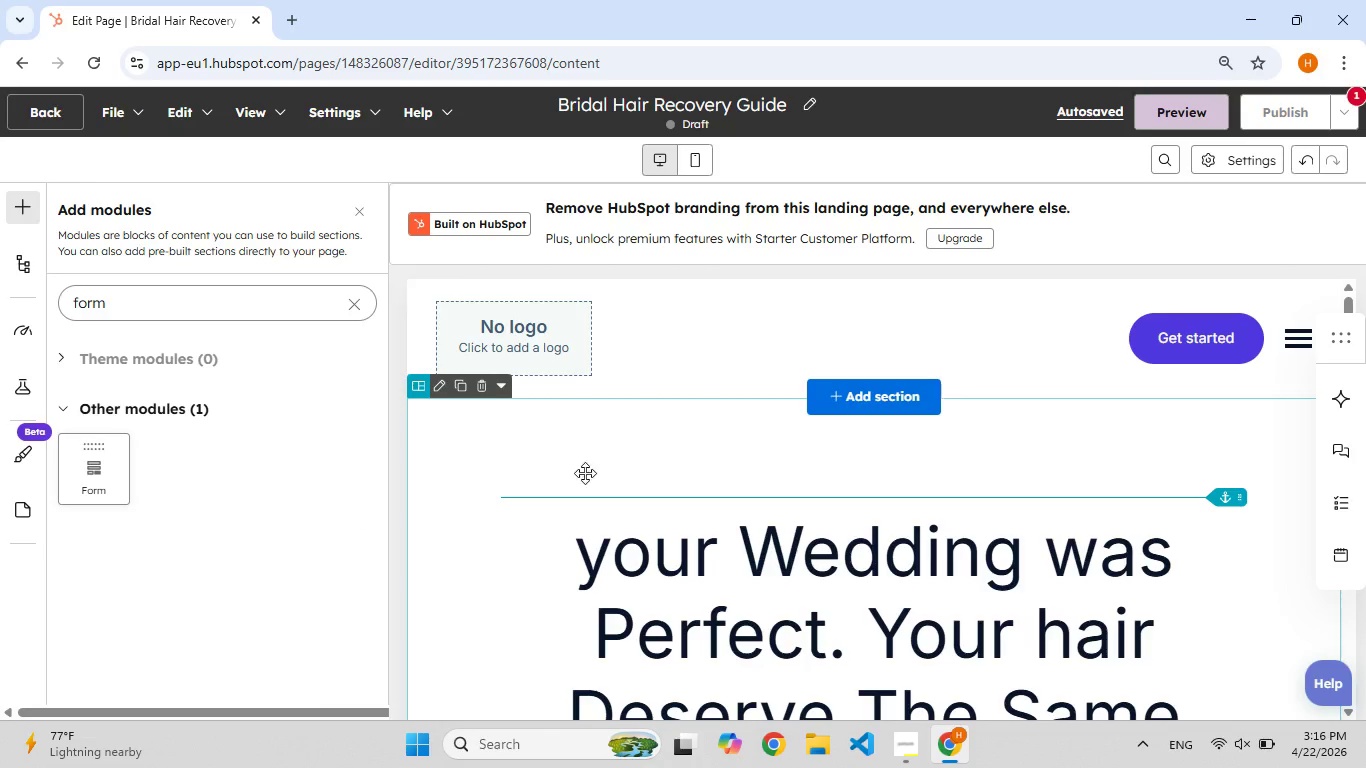 
left_click([108, 465])
 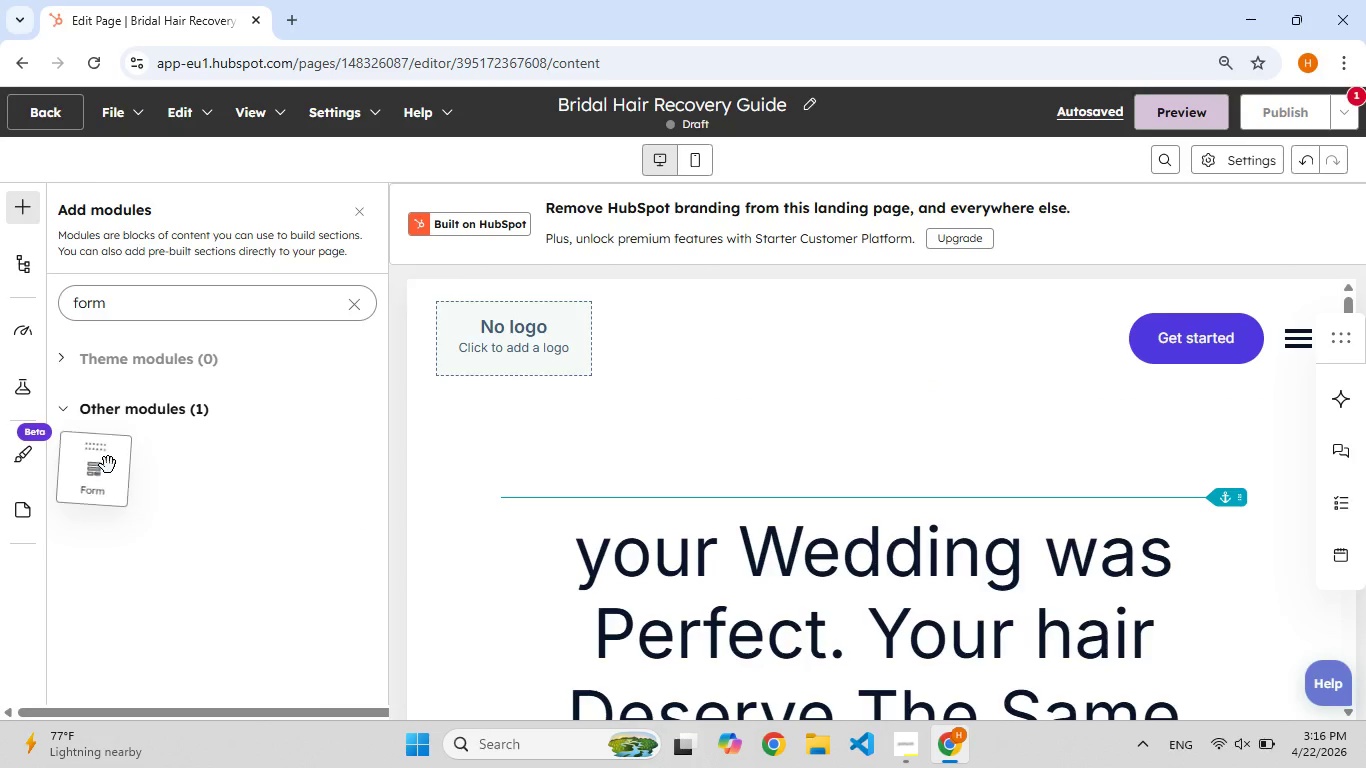 
double_click([108, 465])
 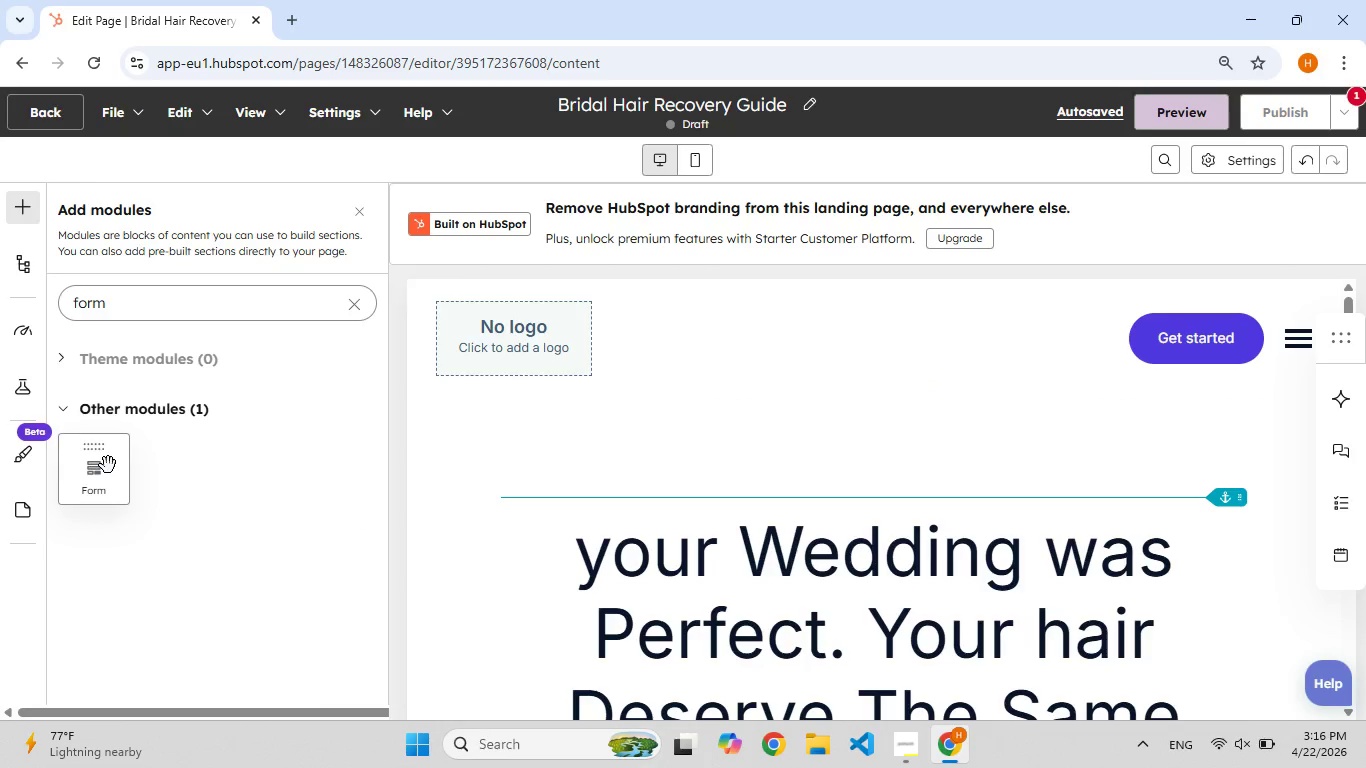 
triple_click([108, 465])
 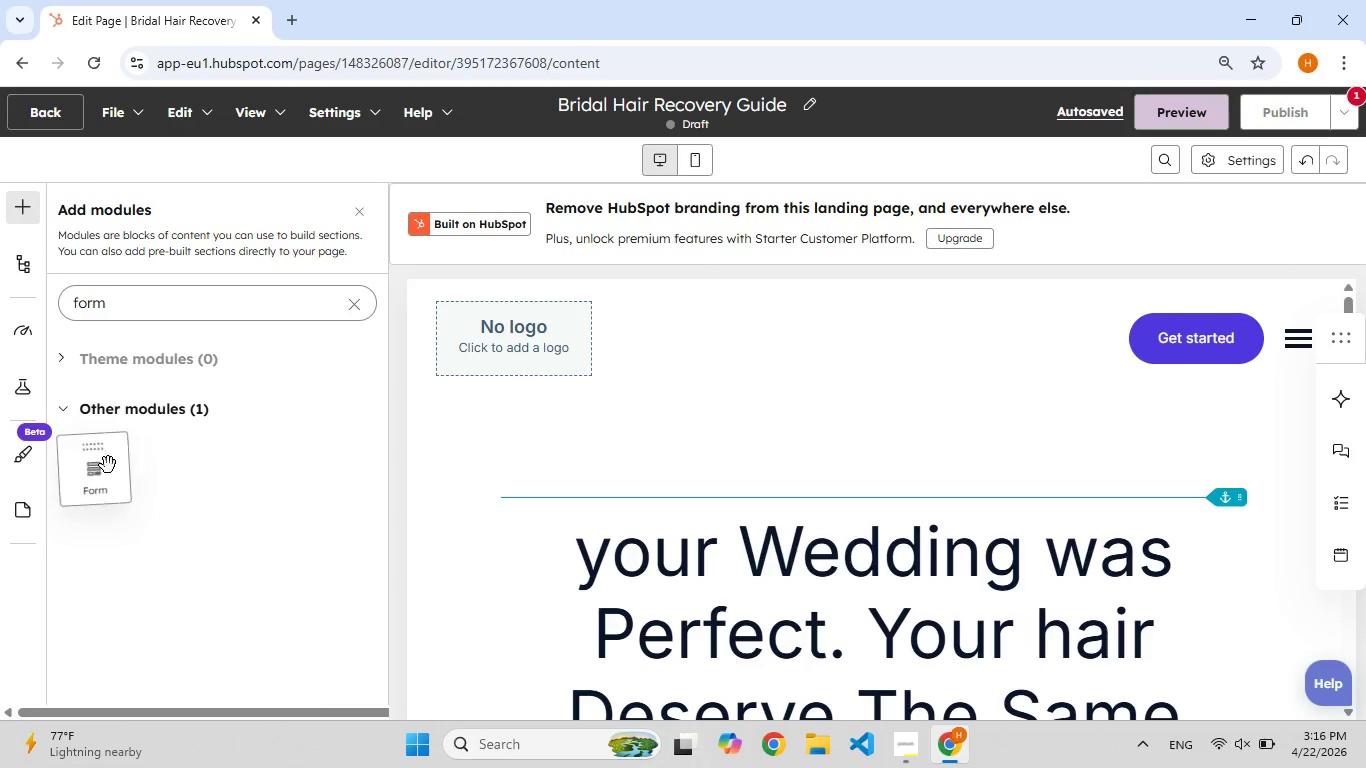 
triple_click([108, 465])
 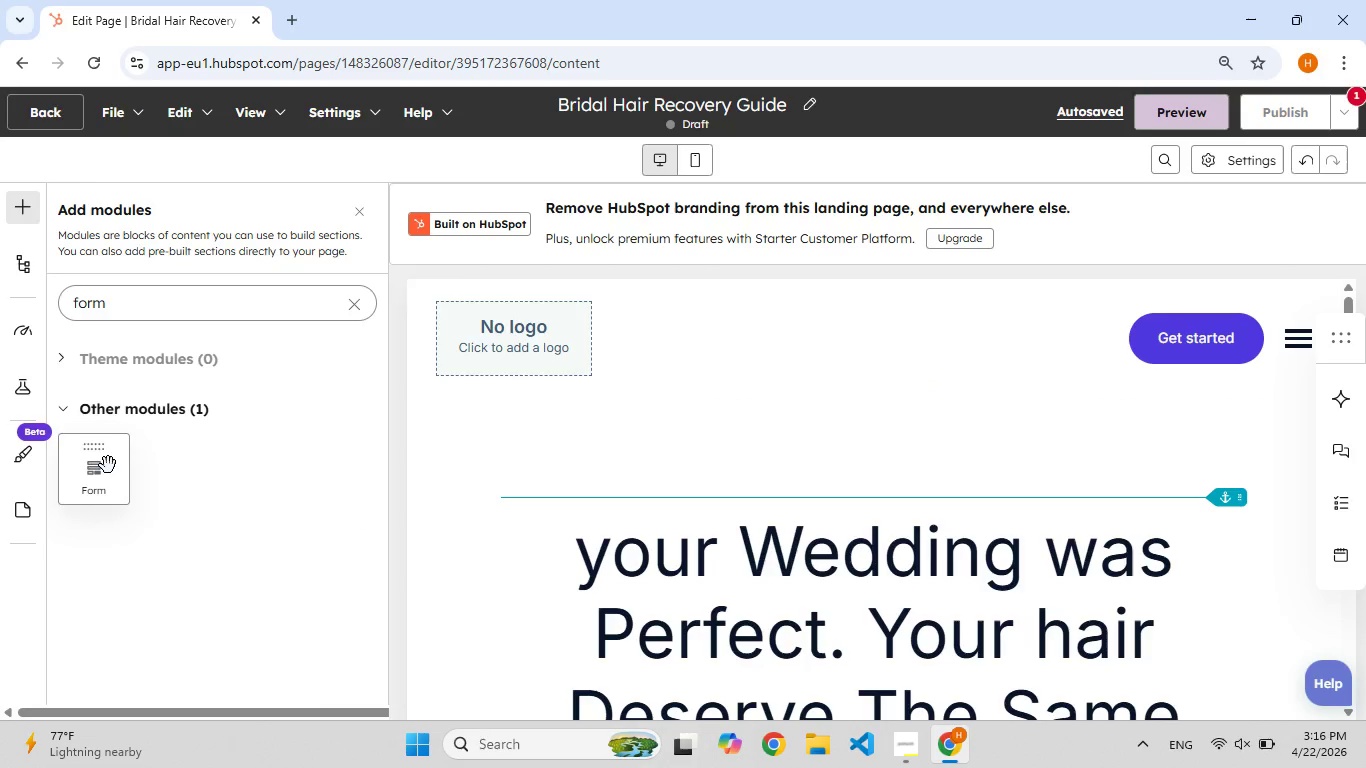 
triple_click([108, 465])
 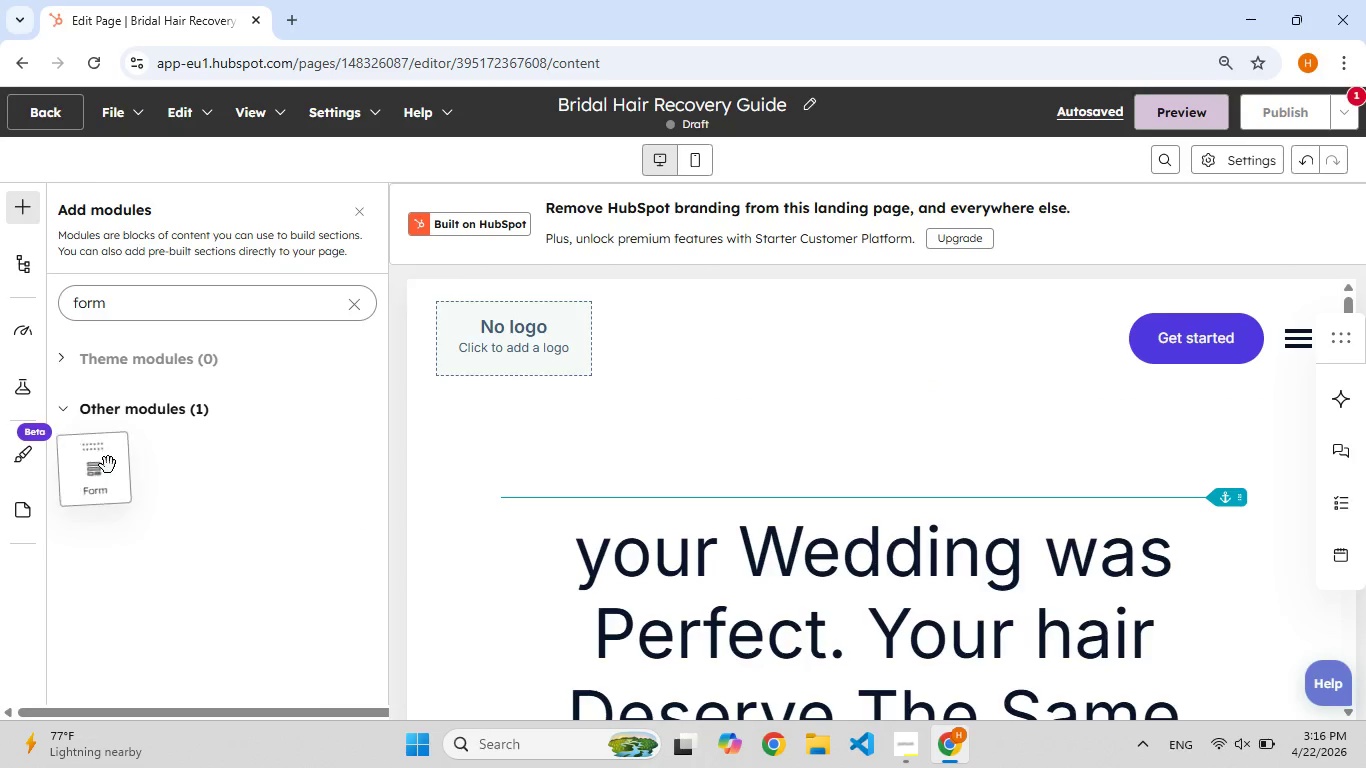 
right_click([108, 465])
 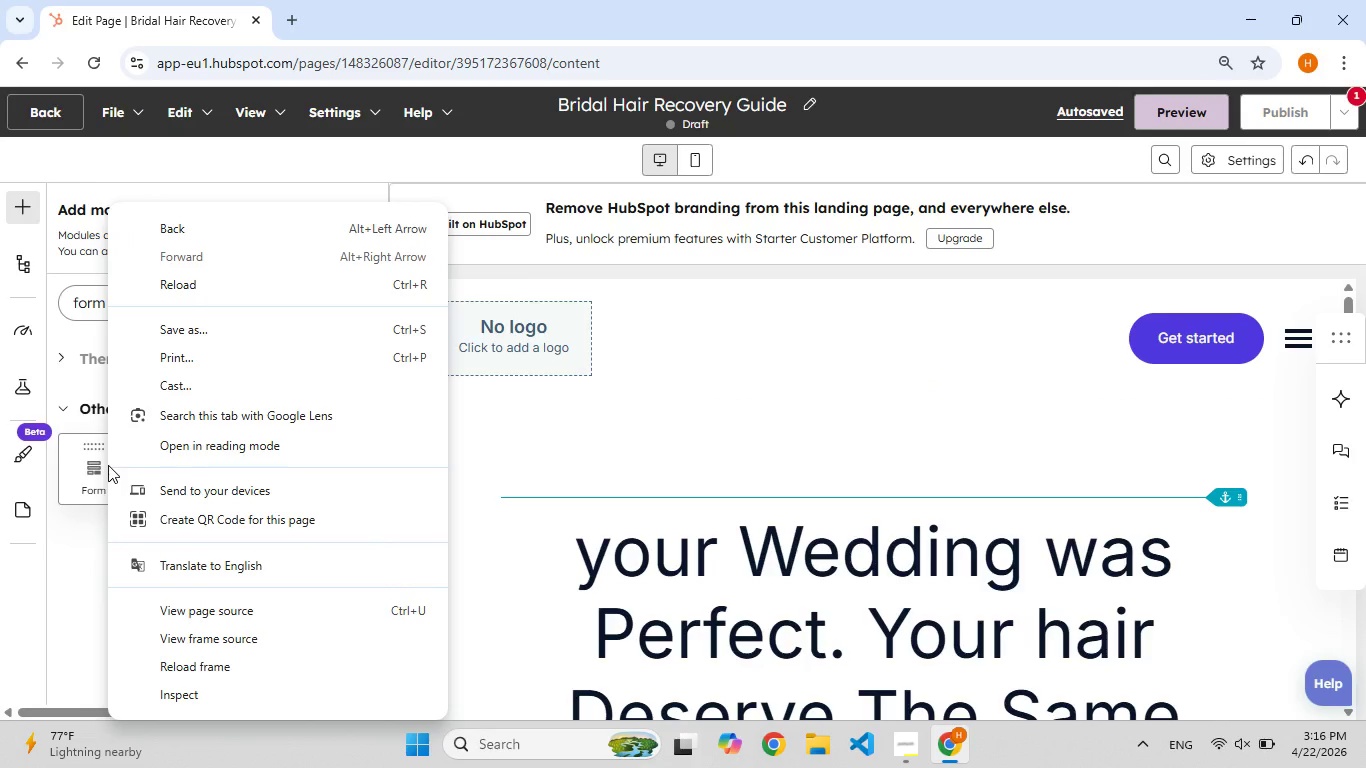 
left_click([108, 465])
 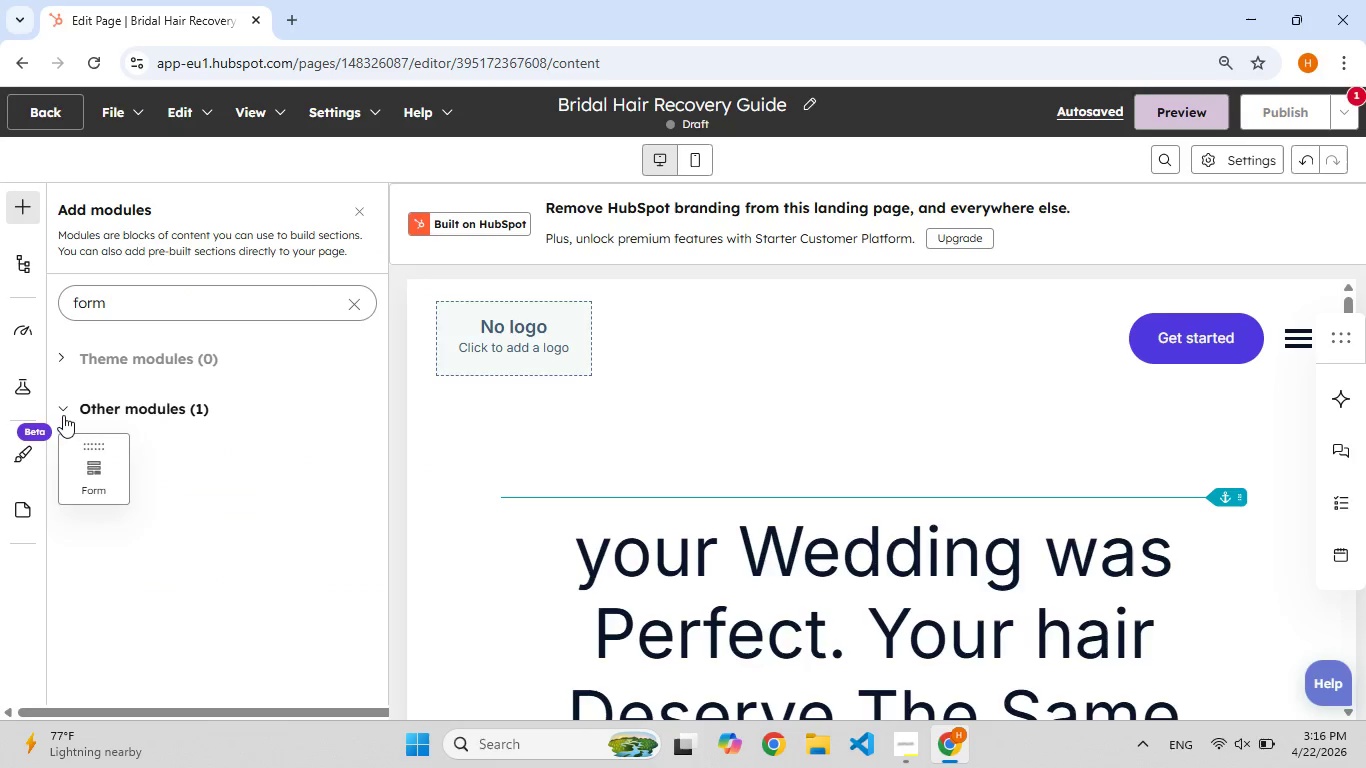 
left_click([63, 415])
 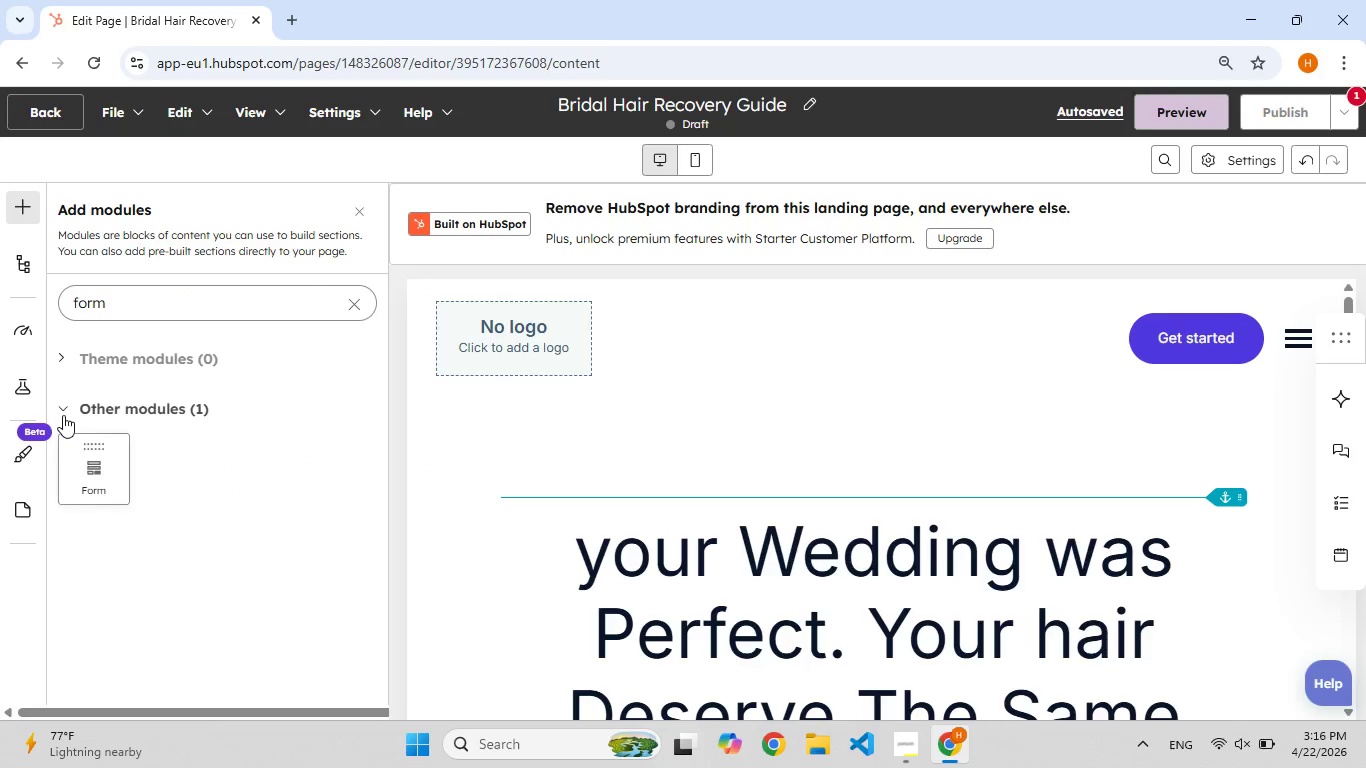 
left_click([63, 415])
 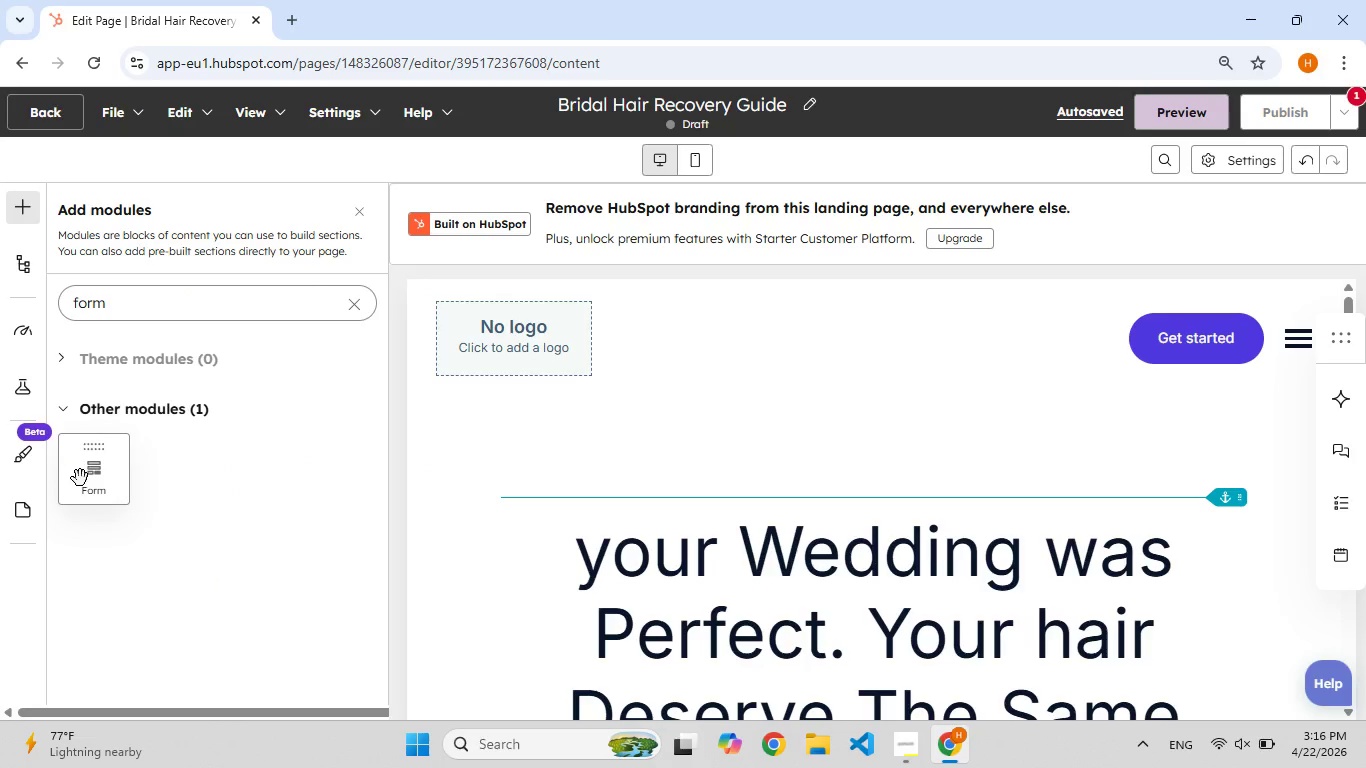 
left_click([81, 480])
 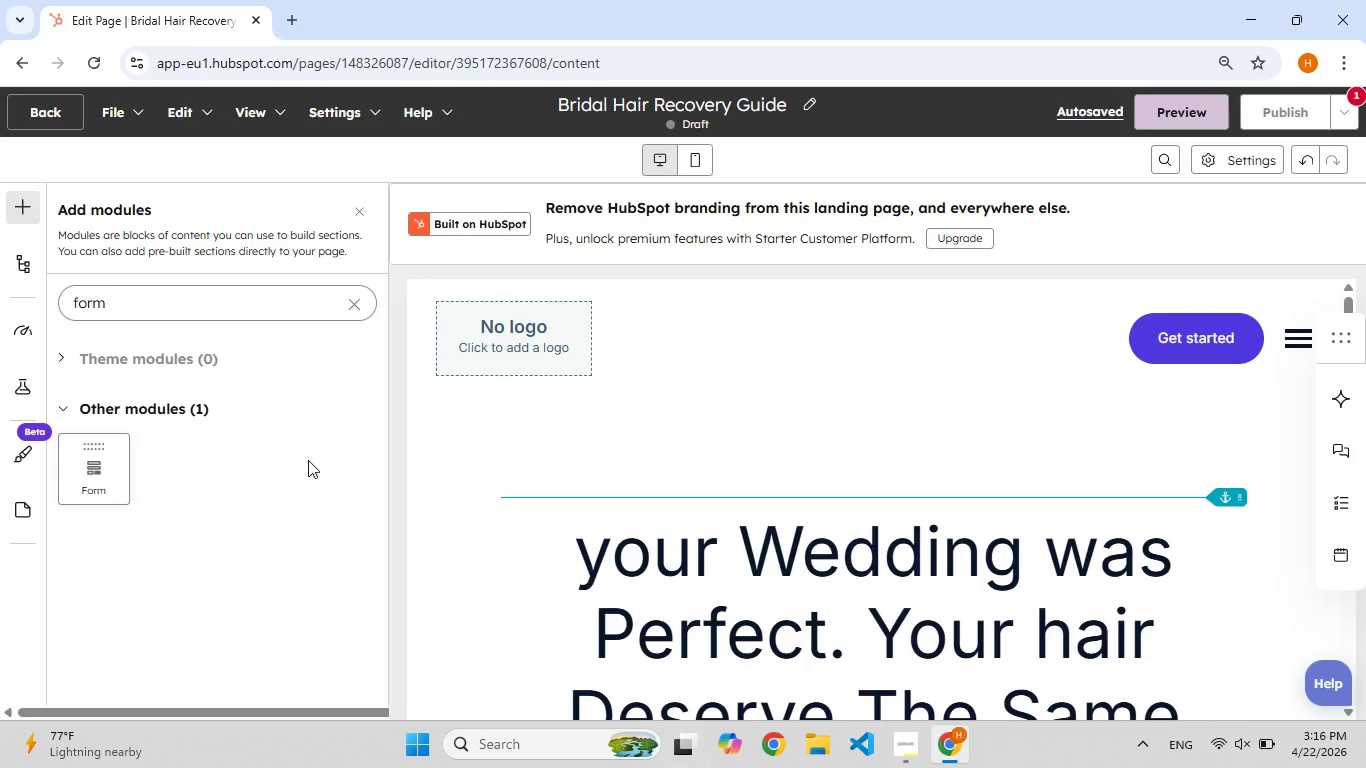 
scroll: coordinate [297, 468], scroll_direction: up, amount: 6.0
 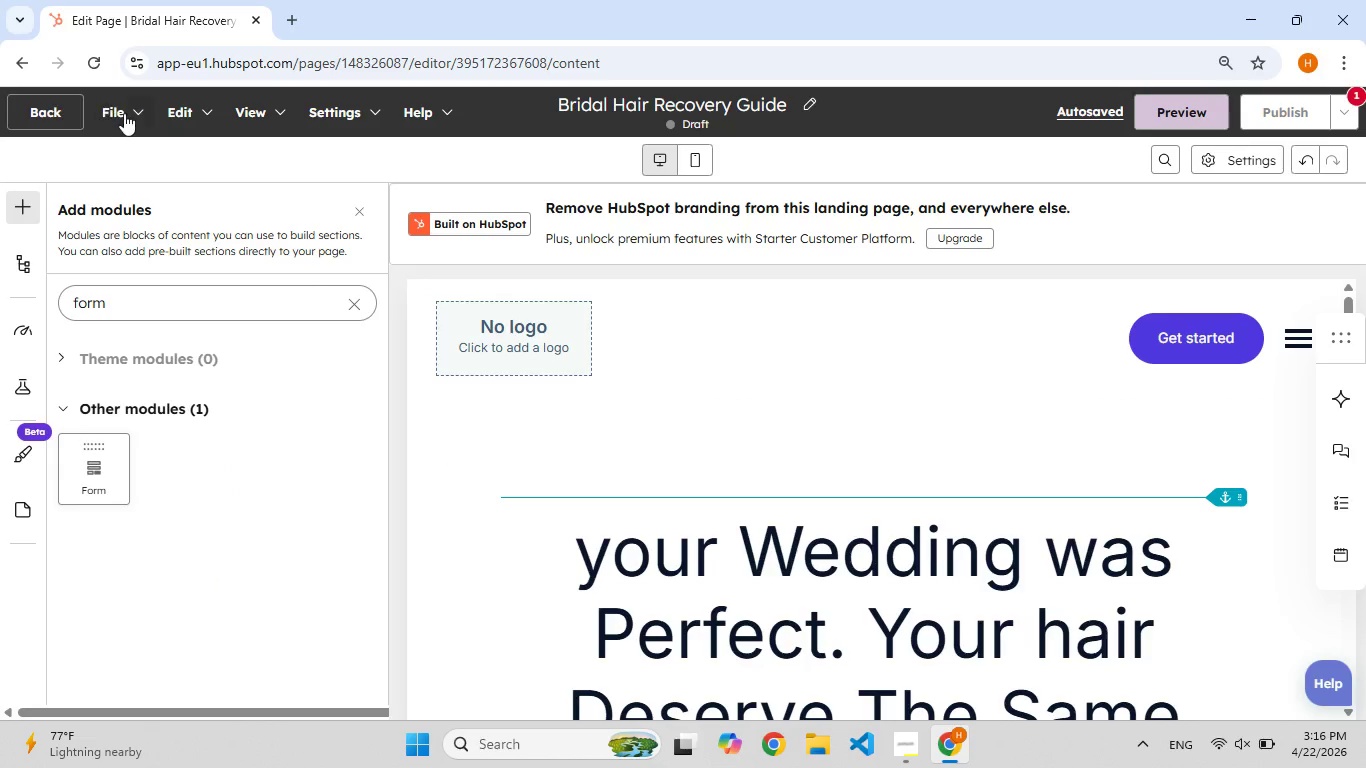 
left_click([124, 113])
 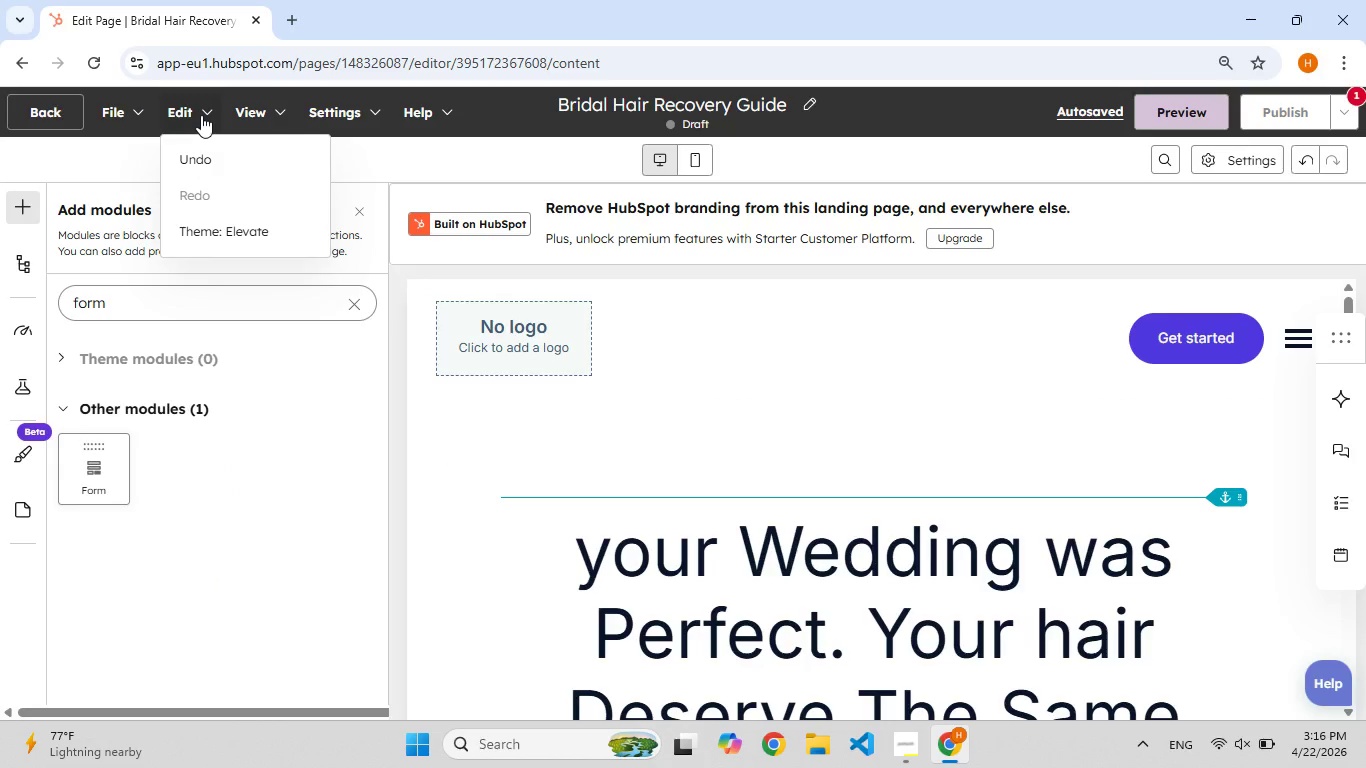 
left_click([195, 110])
 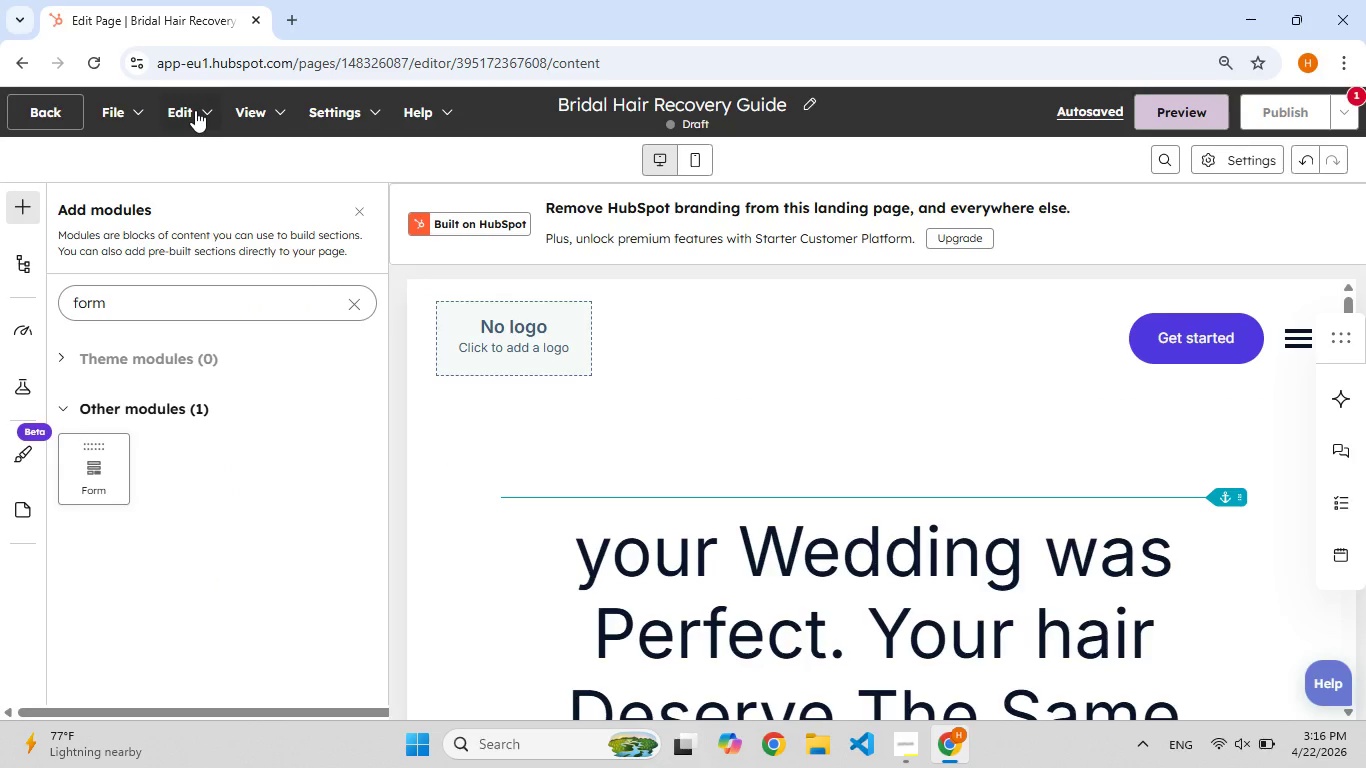 
left_click([195, 110])
 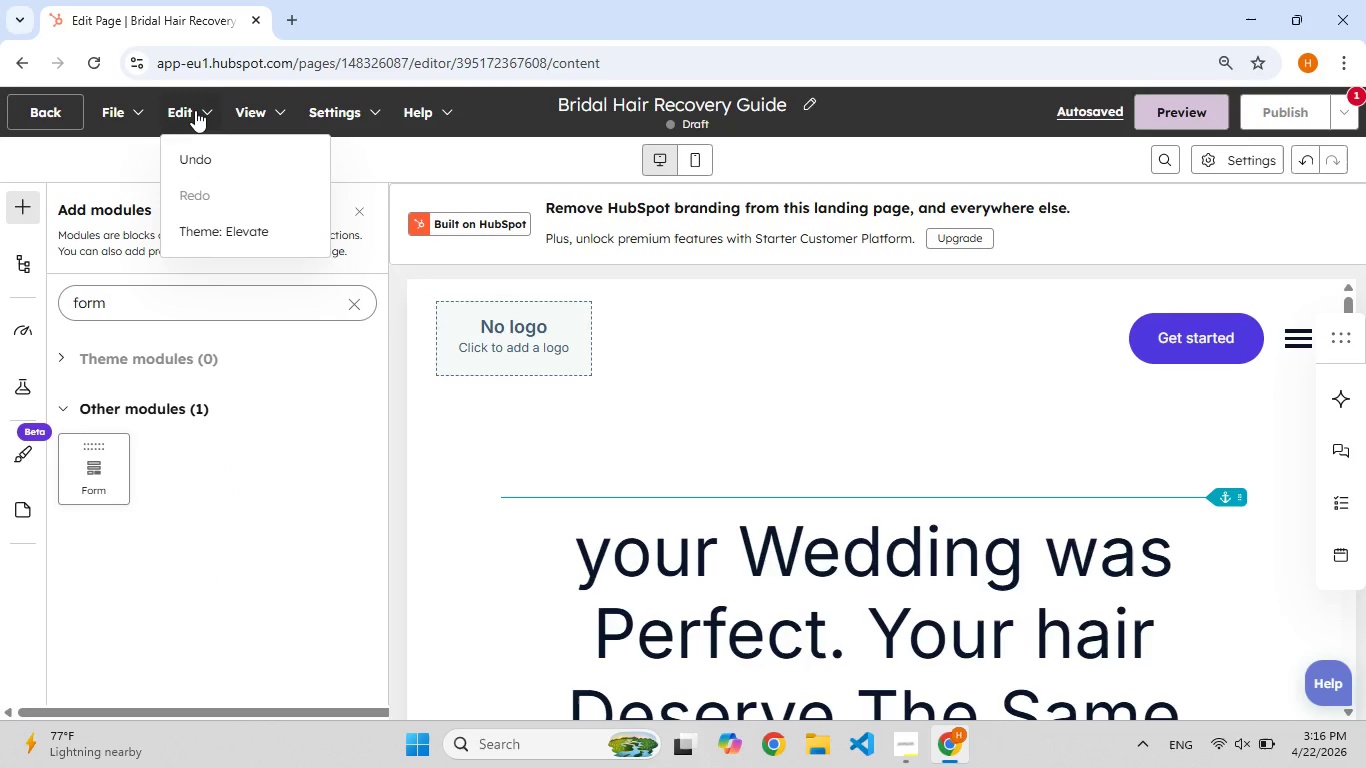 
left_click([195, 110])
 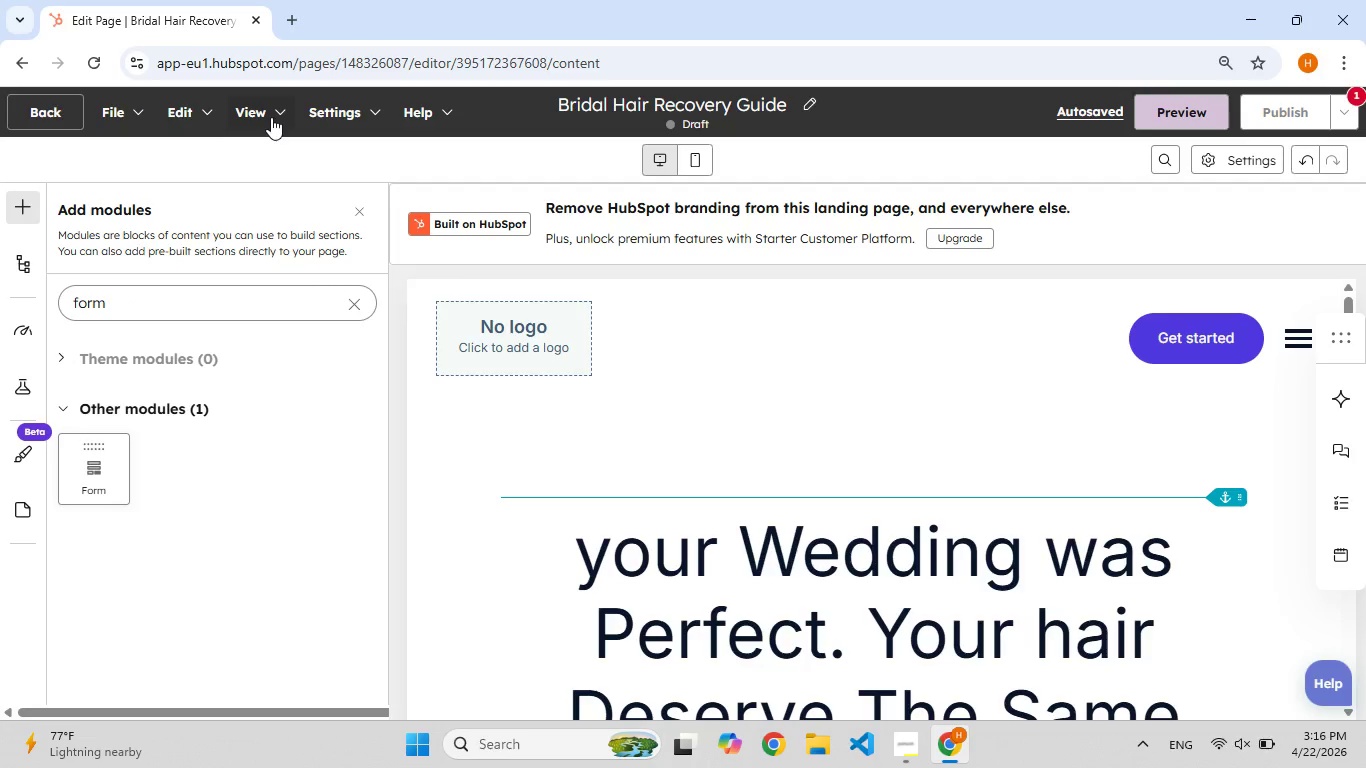 
left_click([271, 117])
 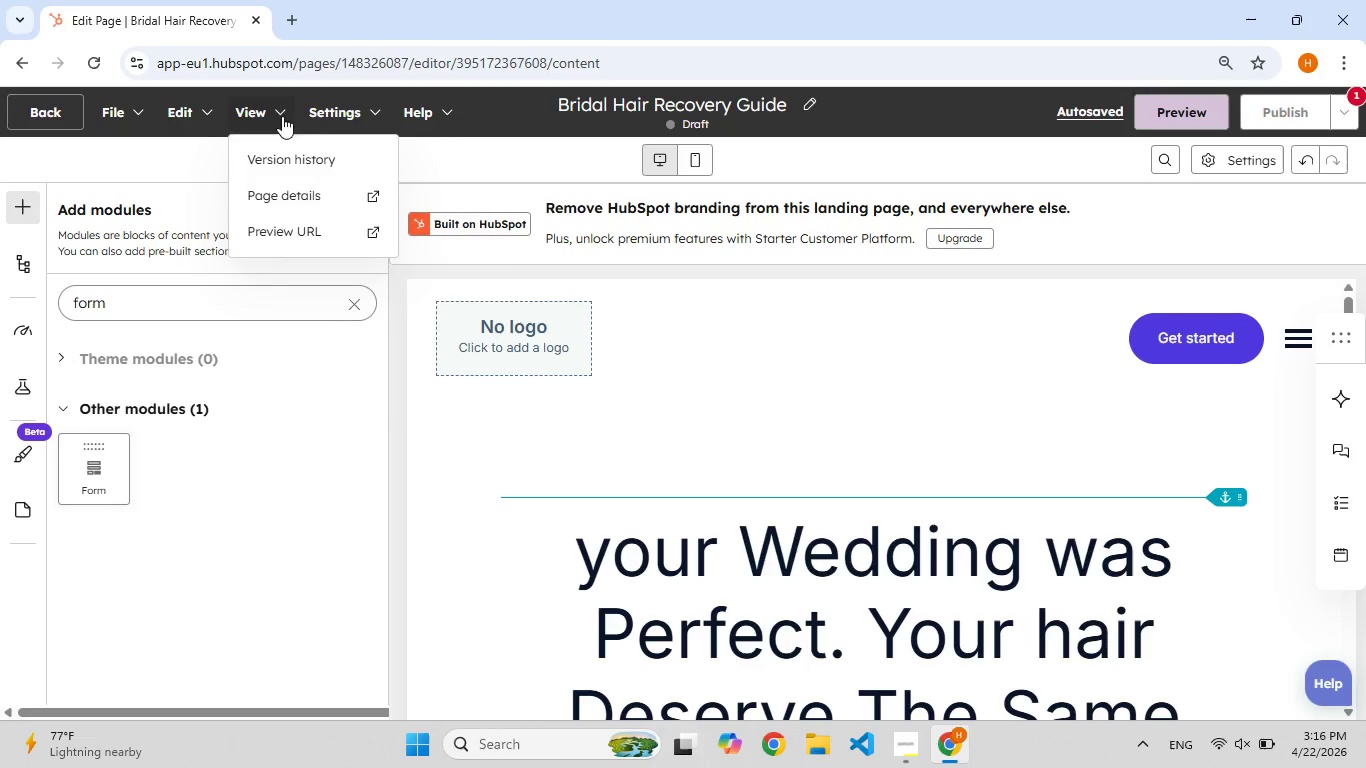 
left_click([351, 115])
 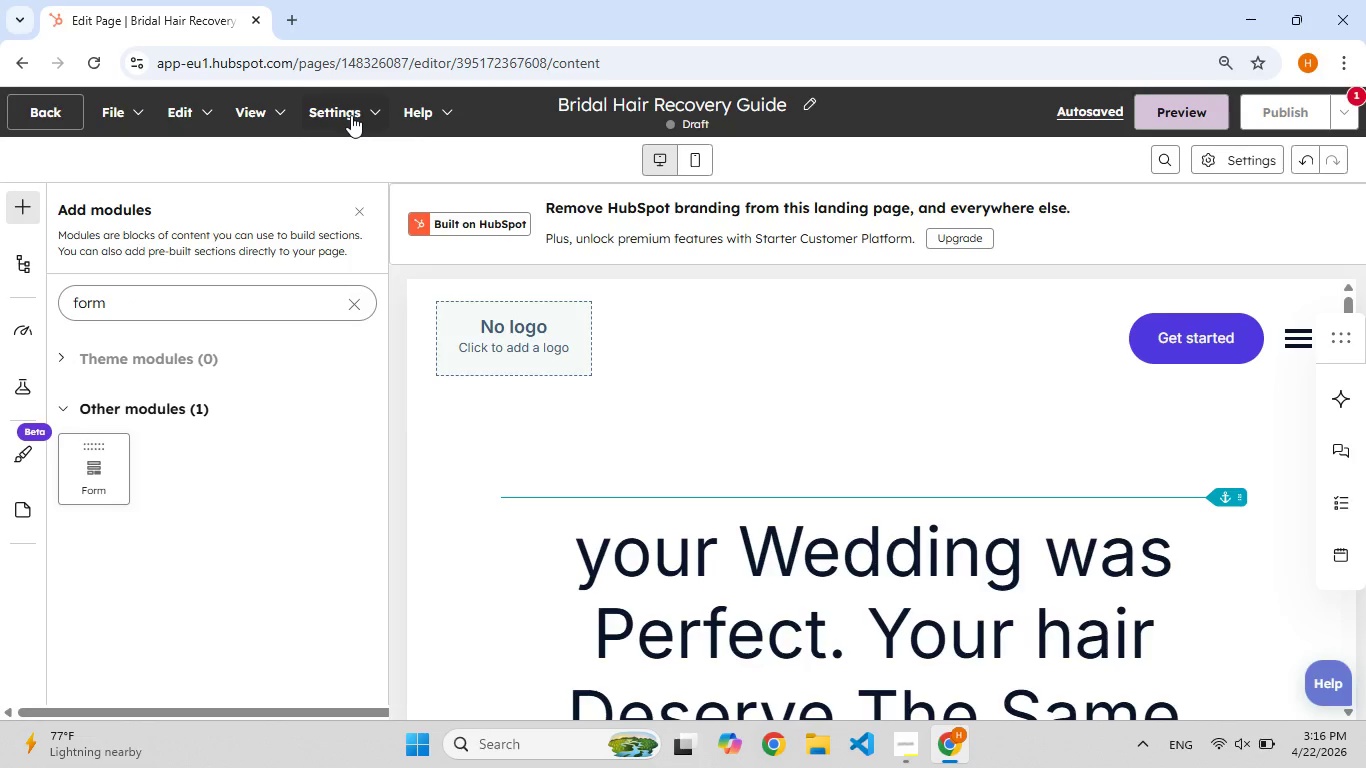 
left_click([351, 115])
 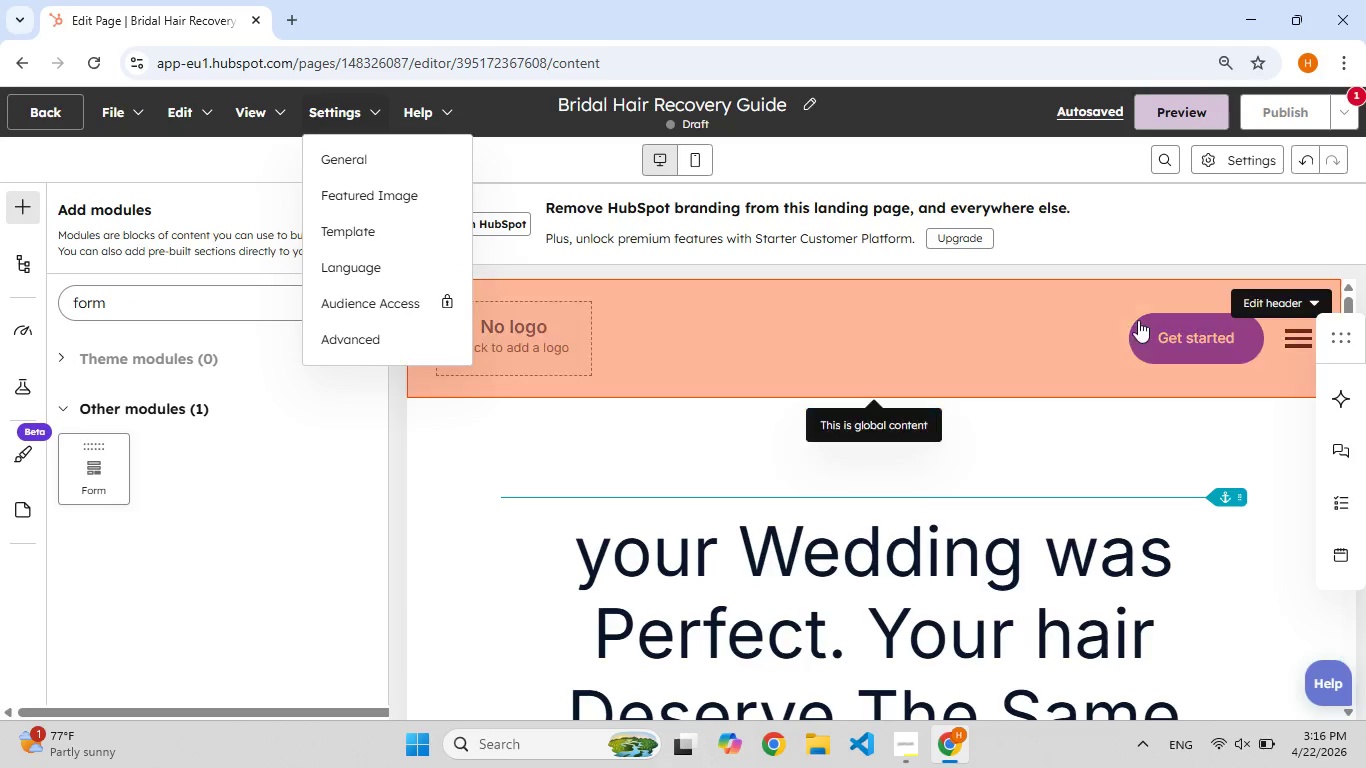 
left_click([1127, 244])
 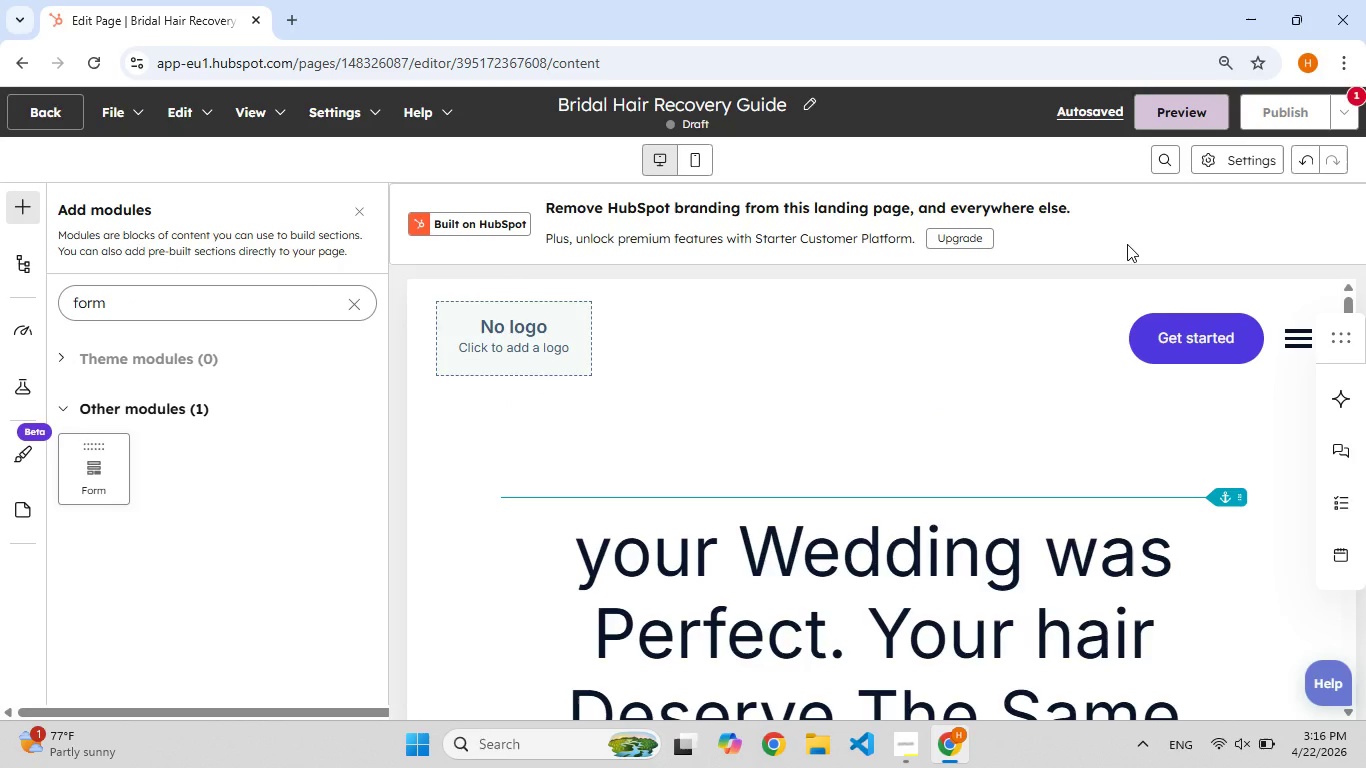 
scroll: coordinate [1127, 245], scroll_direction: up, amount: 9.0
 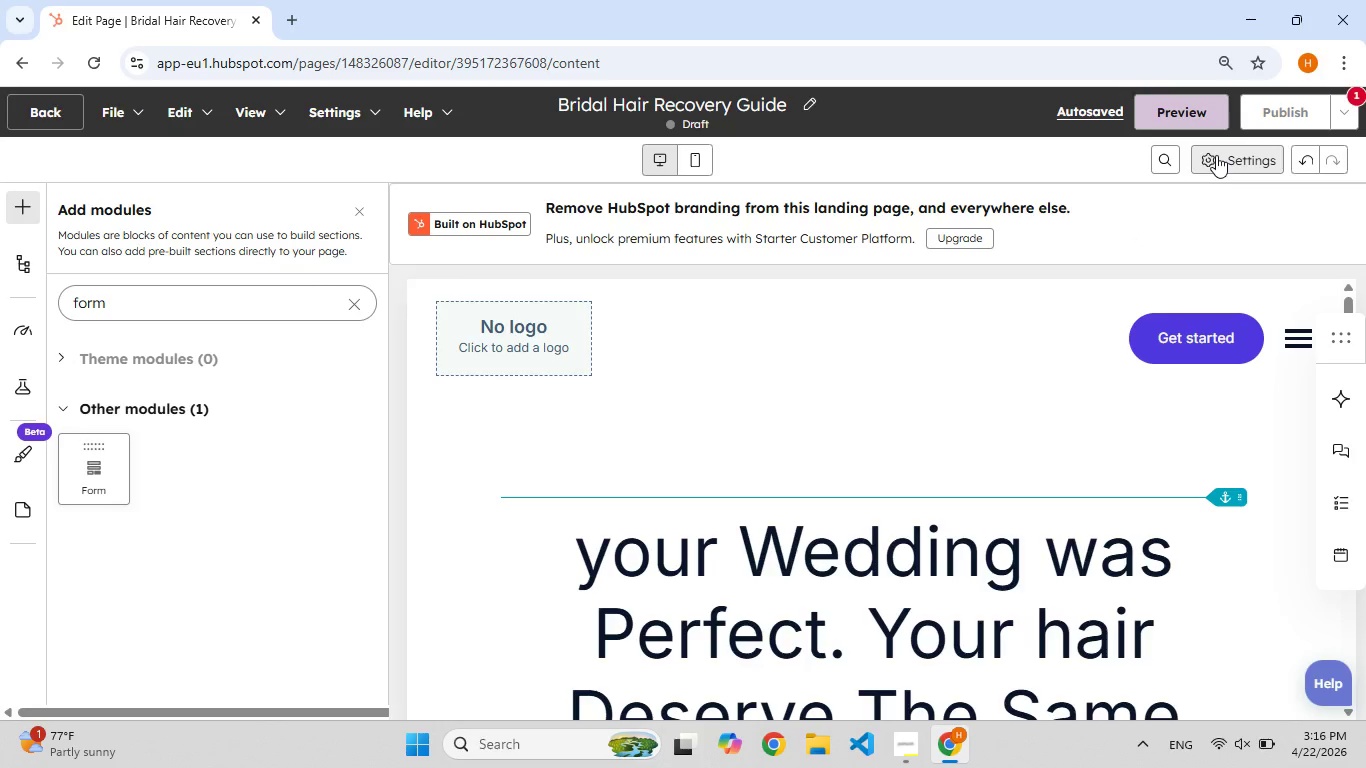 
left_click([1216, 155])
 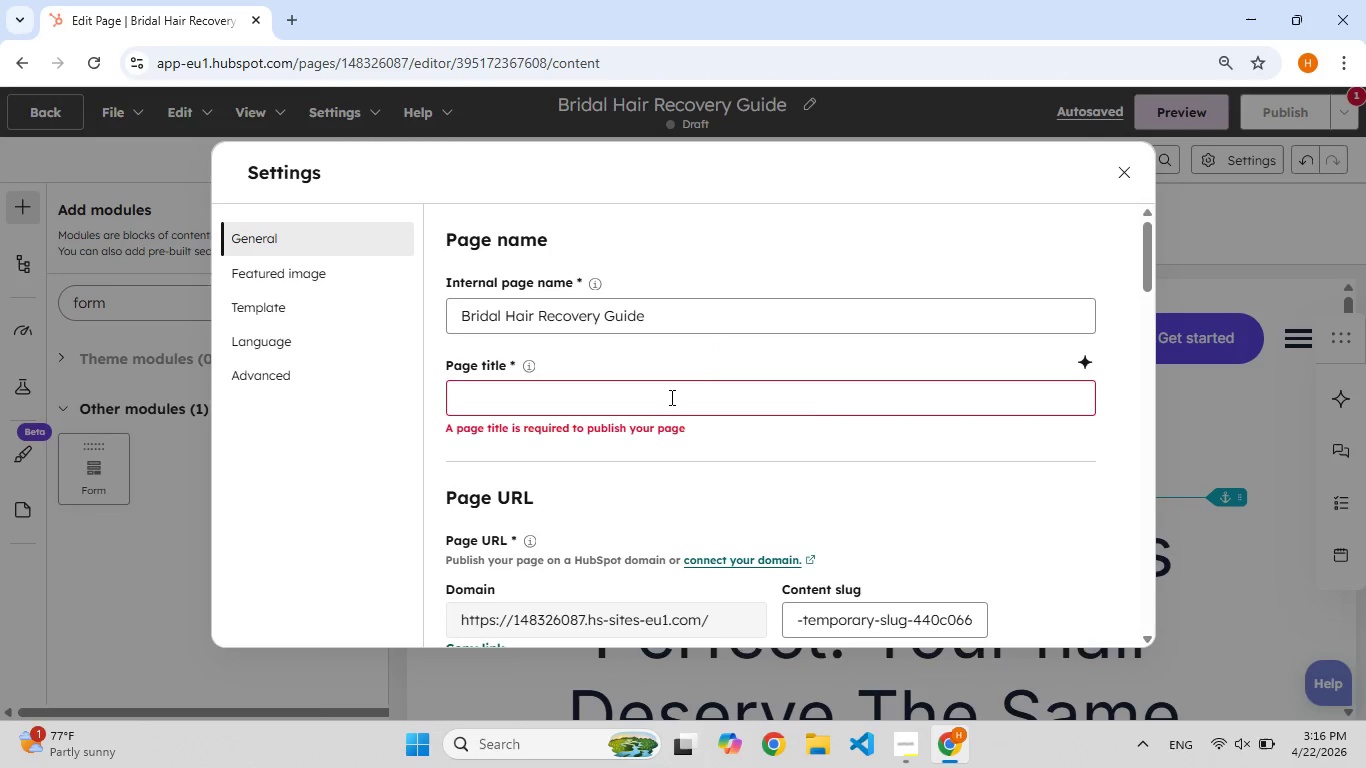 
wait(5.47)
 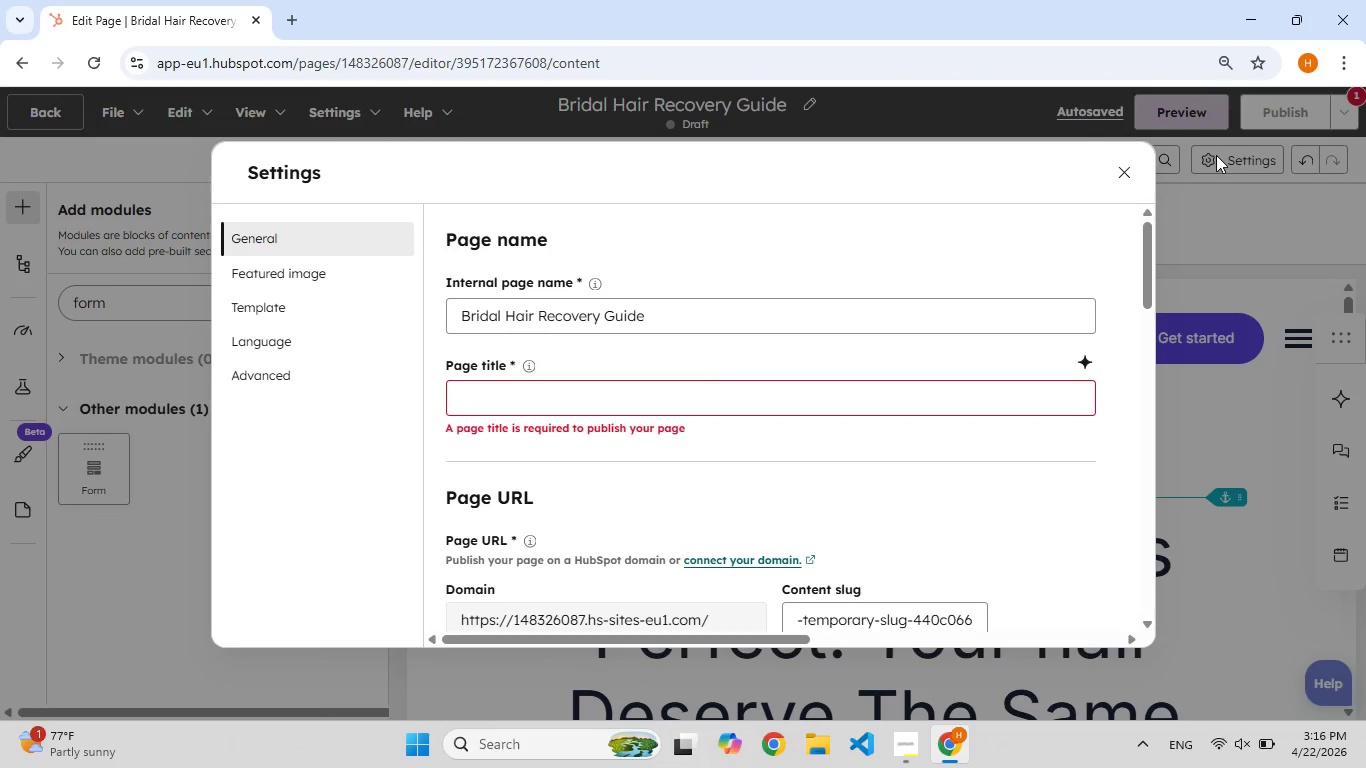 
scroll: coordinate [662, 413], scroll_direction: down, amount: 12.0
 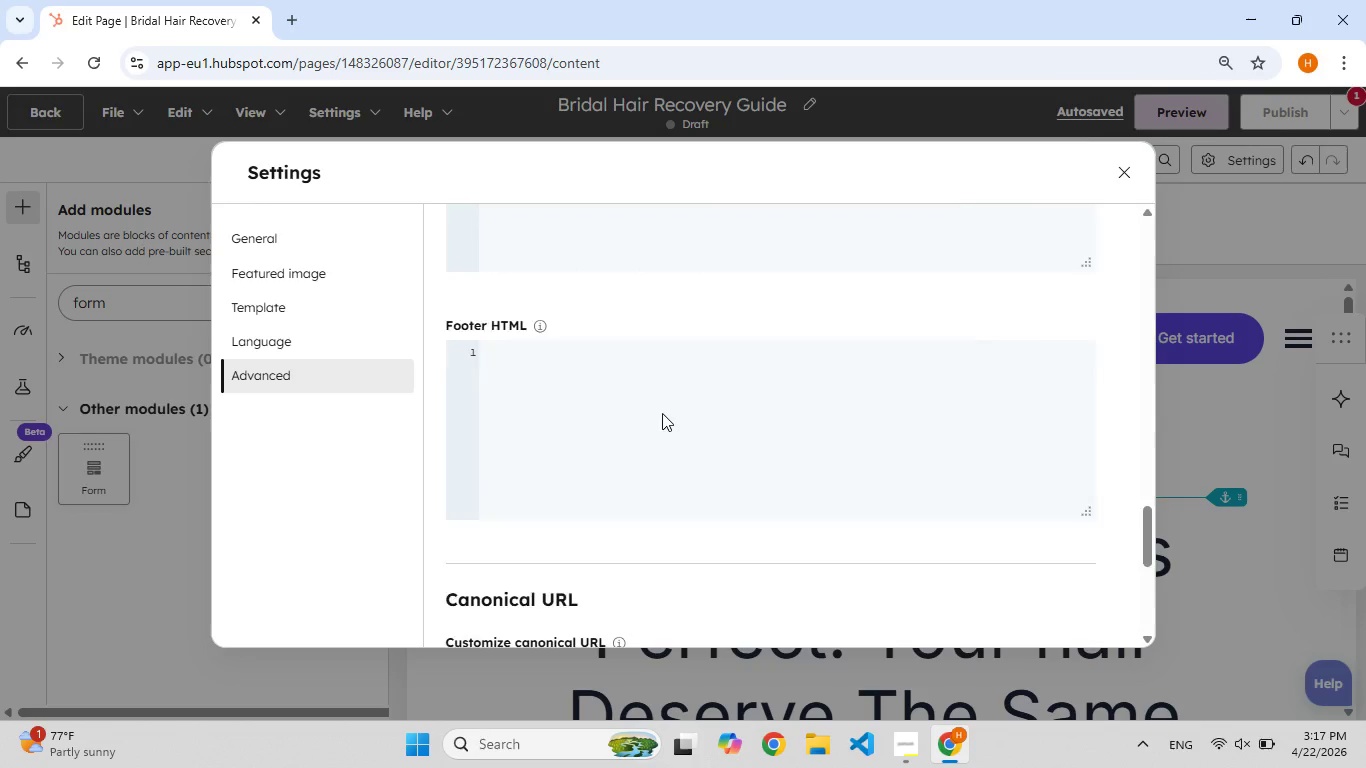 
scroll: coordinate [662, 413], scroll_direction: up, amount: 27.0
 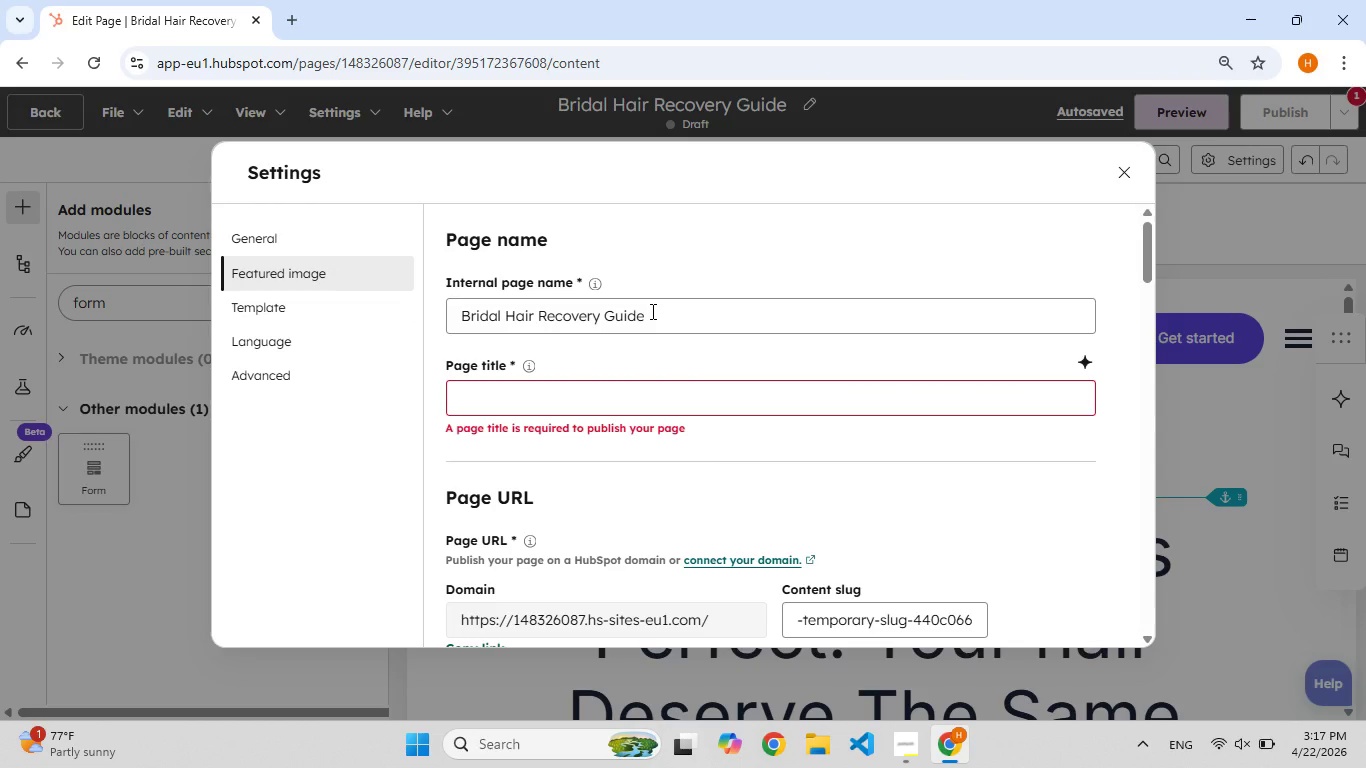 
left_click_drag(start_coordinate=[651, 311], to_coordinate=[455, 323])
 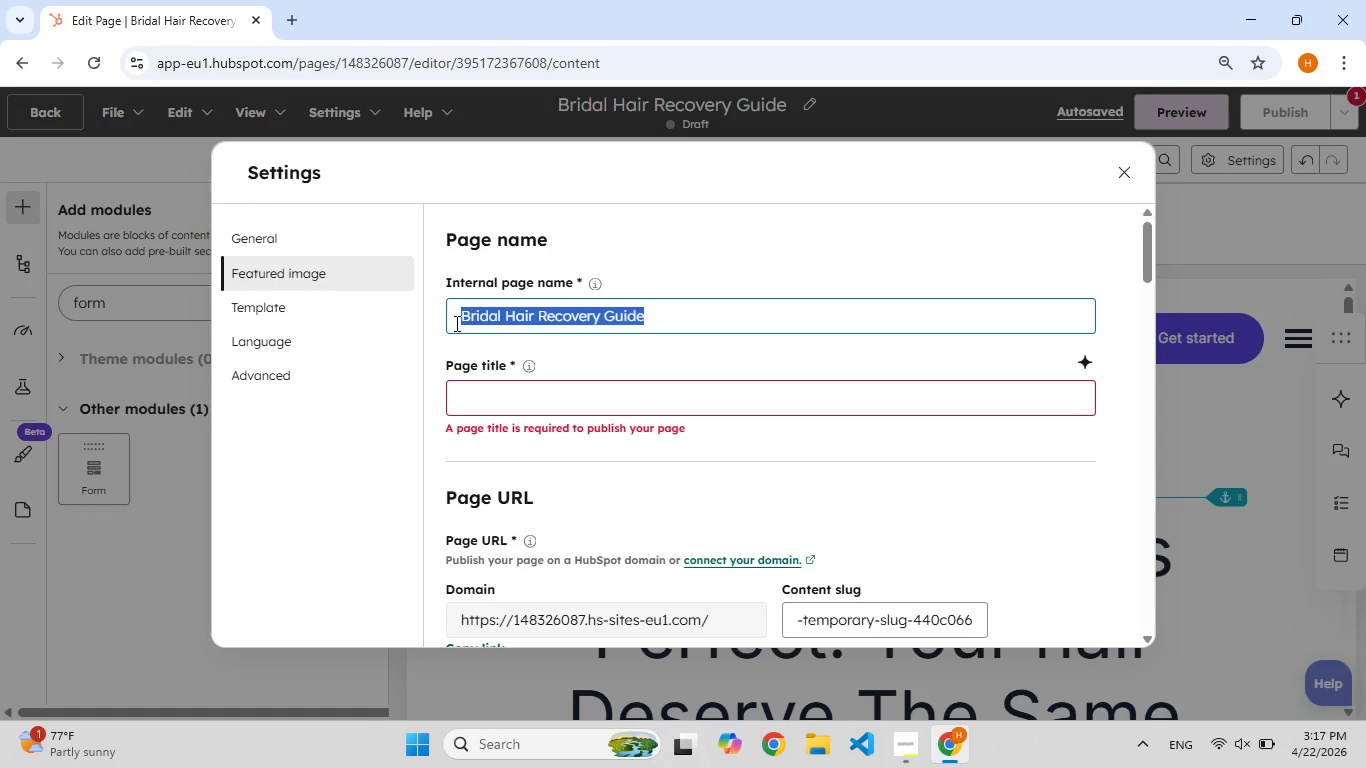 
key(Control+C)
 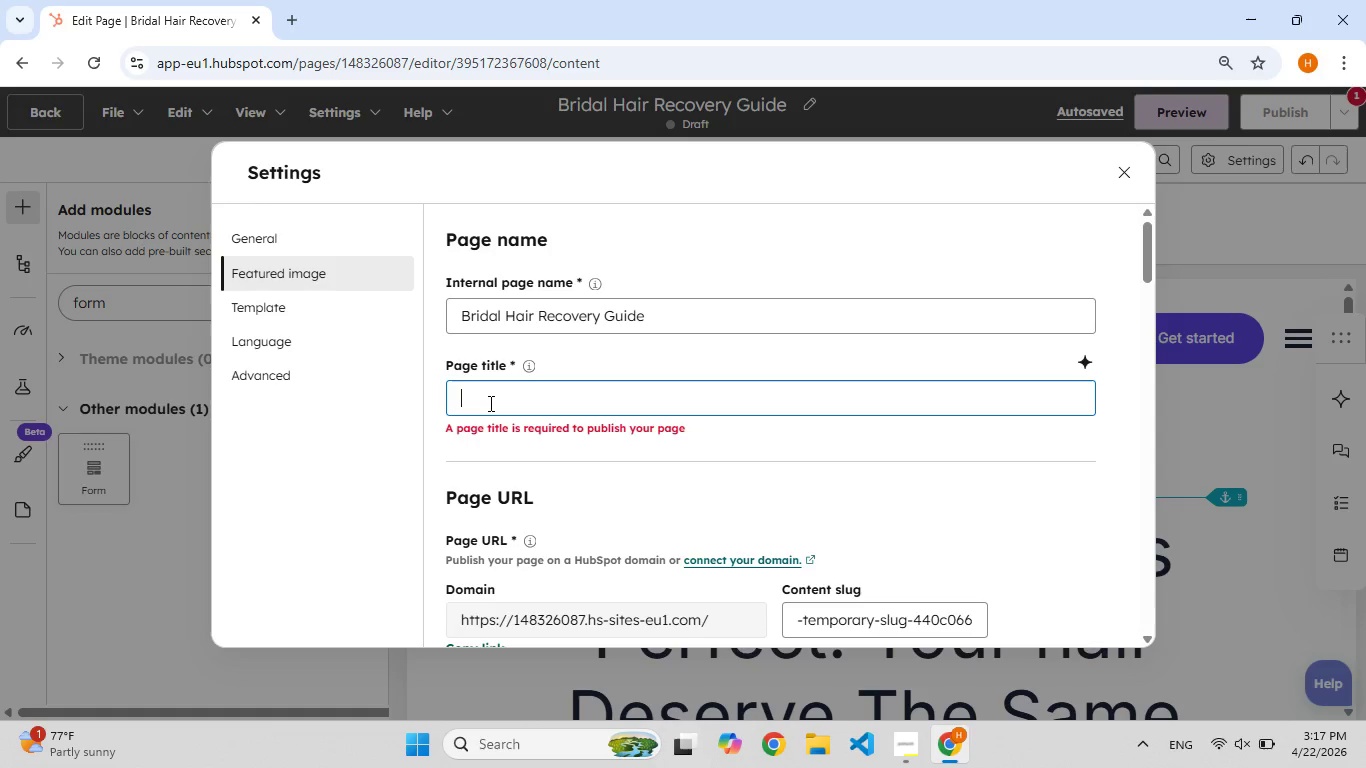 
key(Control+V)
 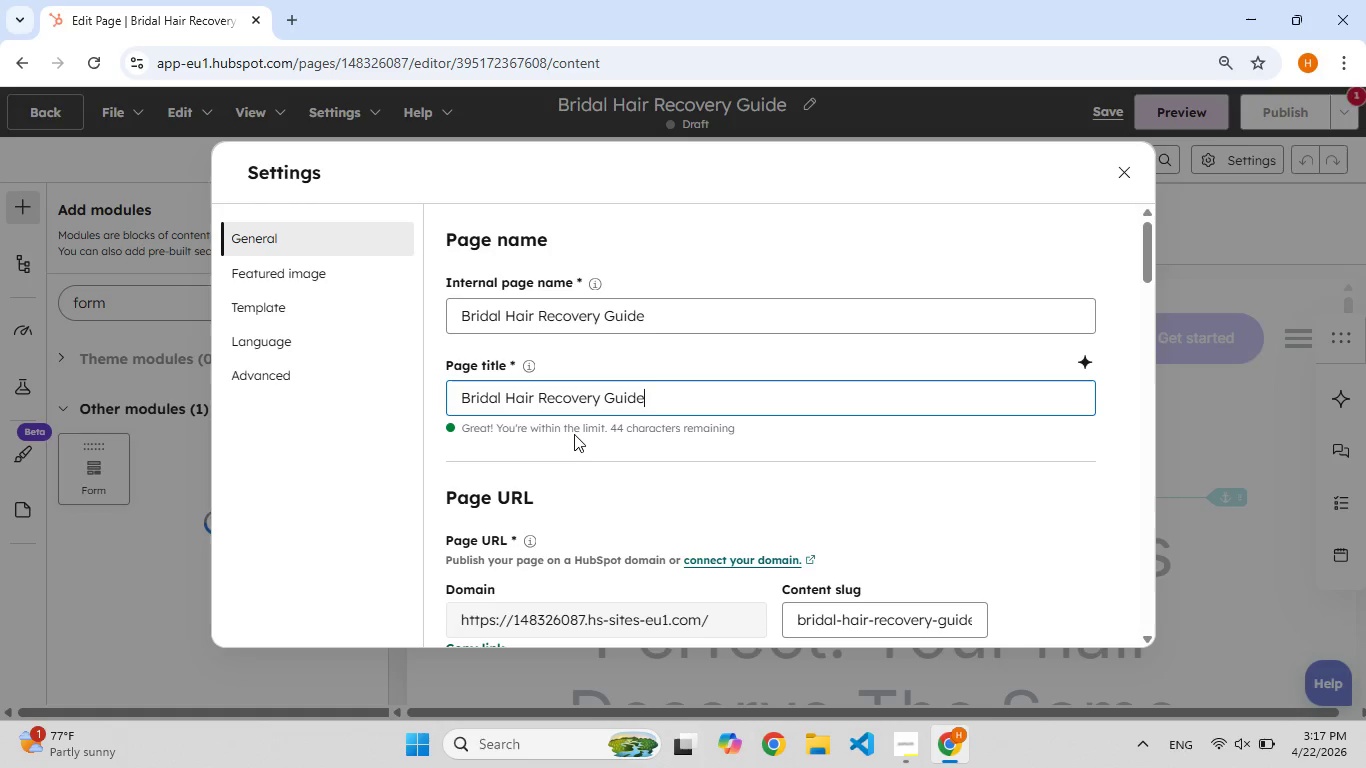 
scroll: coordinate [574, 434], scroll_direction: down, amount: 2.0
 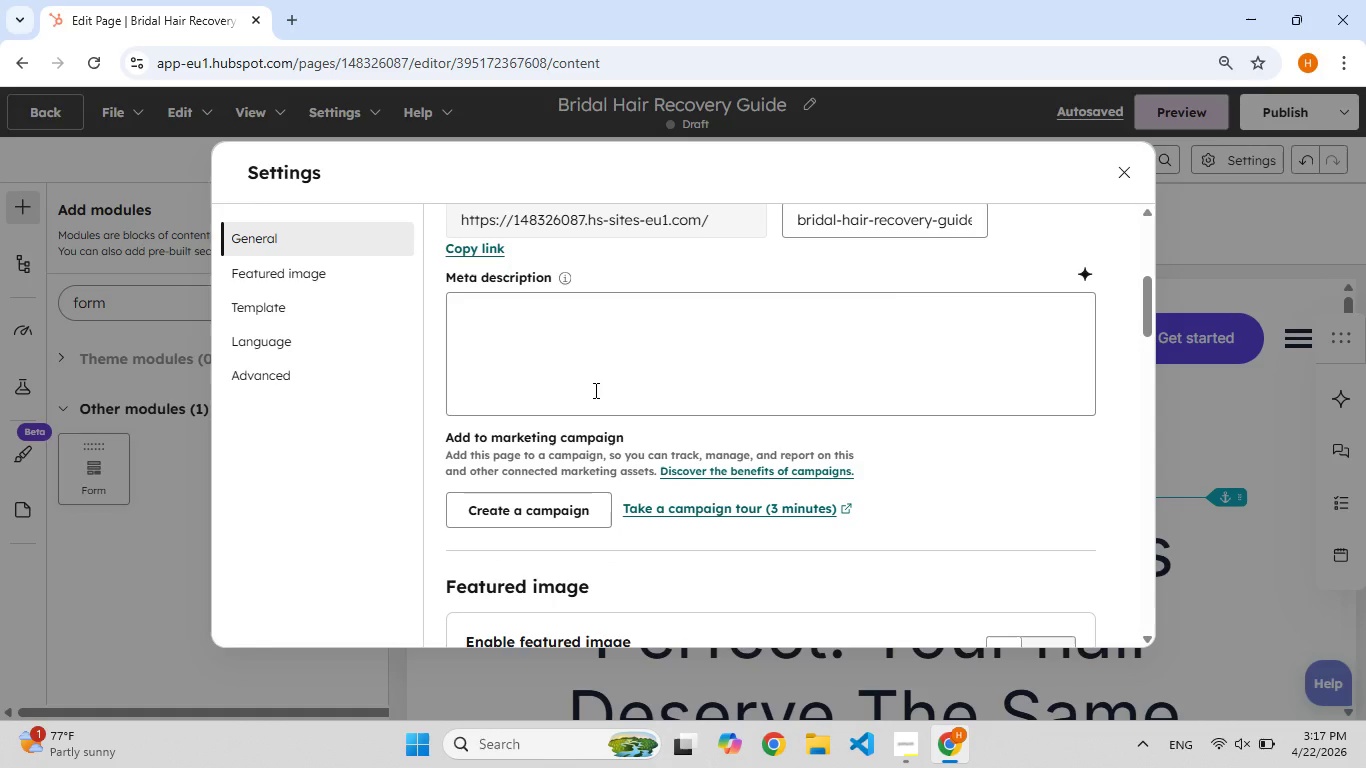 
left_click([594, 390])
 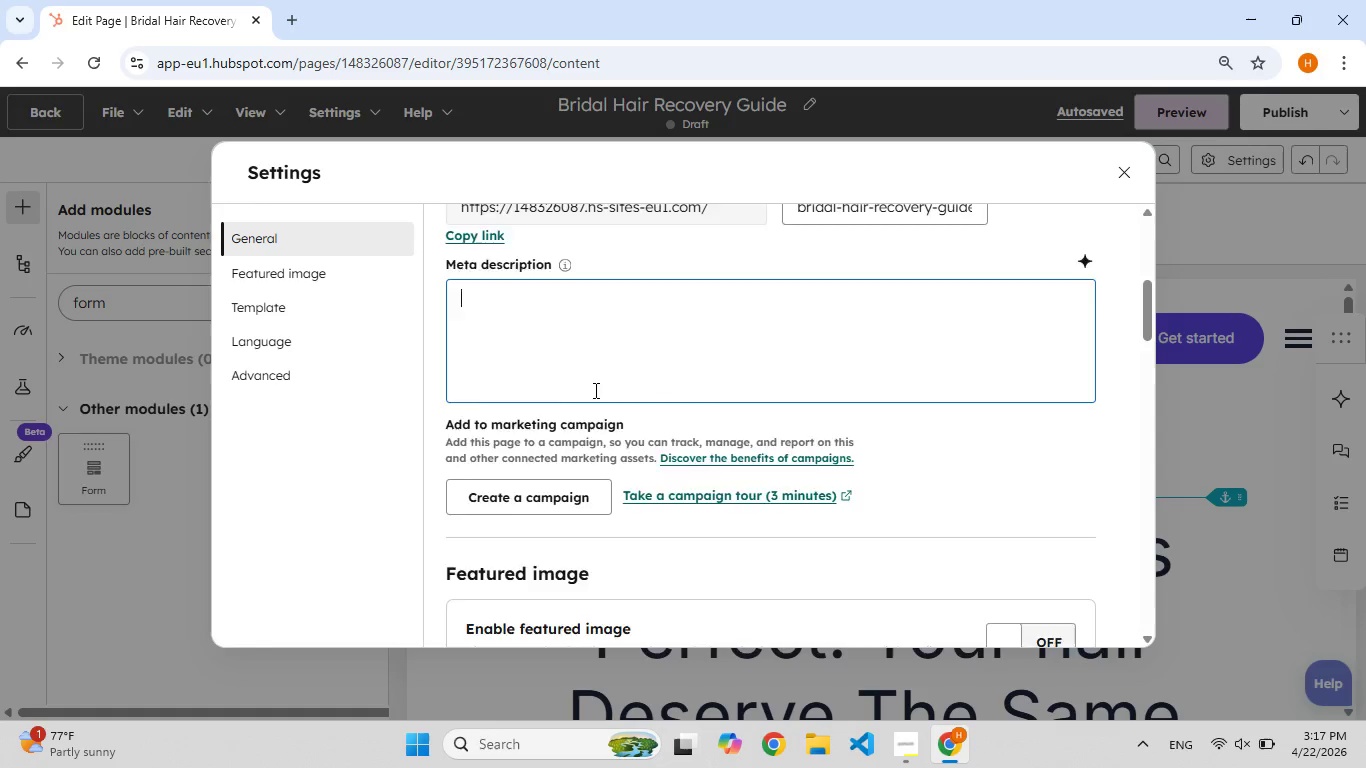 
scroll: coordinate [678, 420], scroll_direction: down, amount: 4.0
 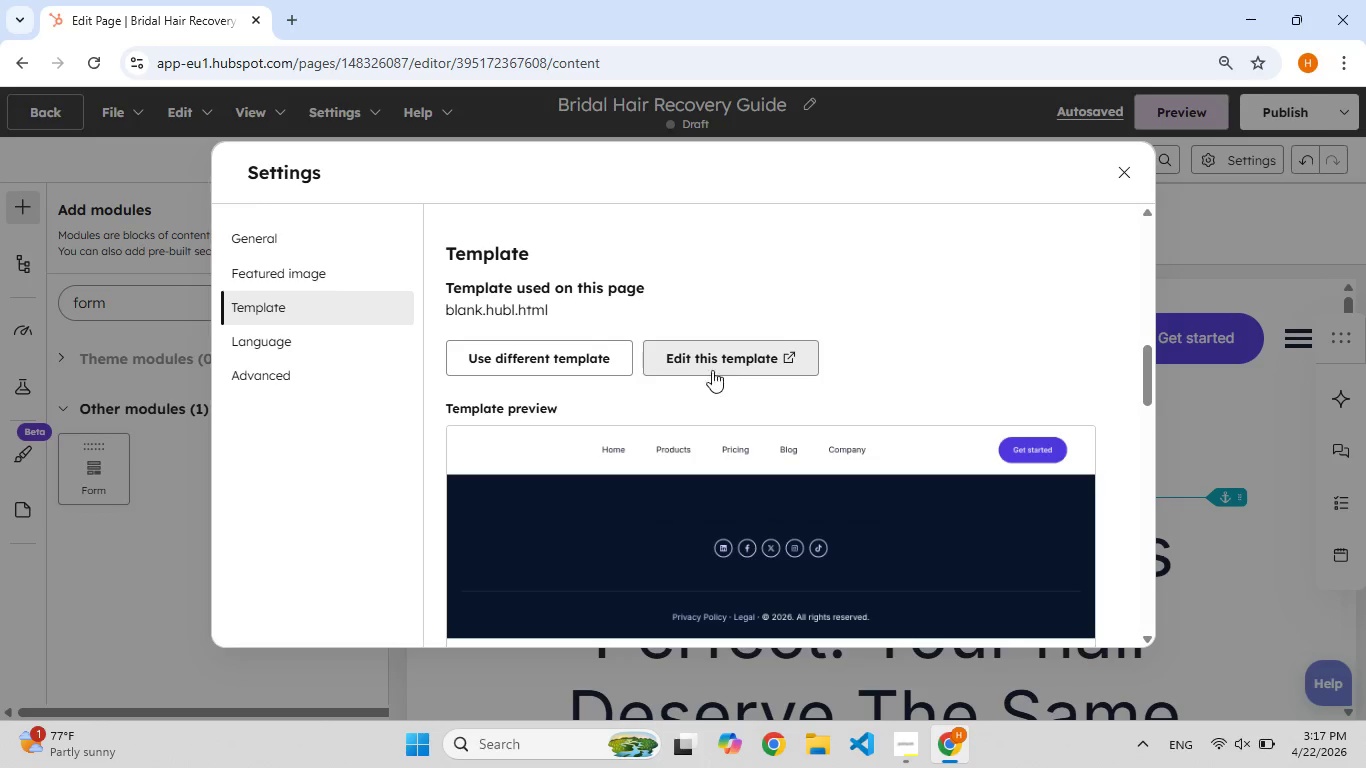 
left_click([715, 366])
 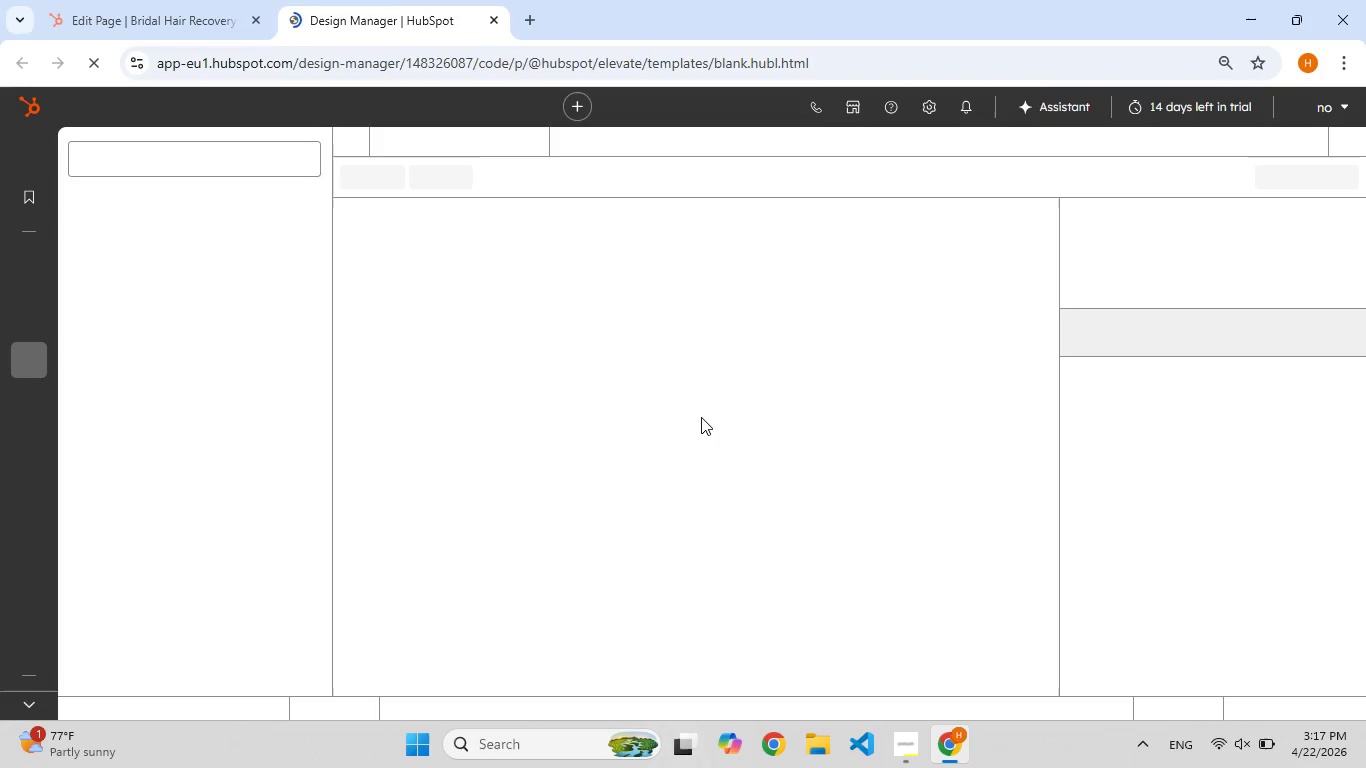 
wait(8.7)
 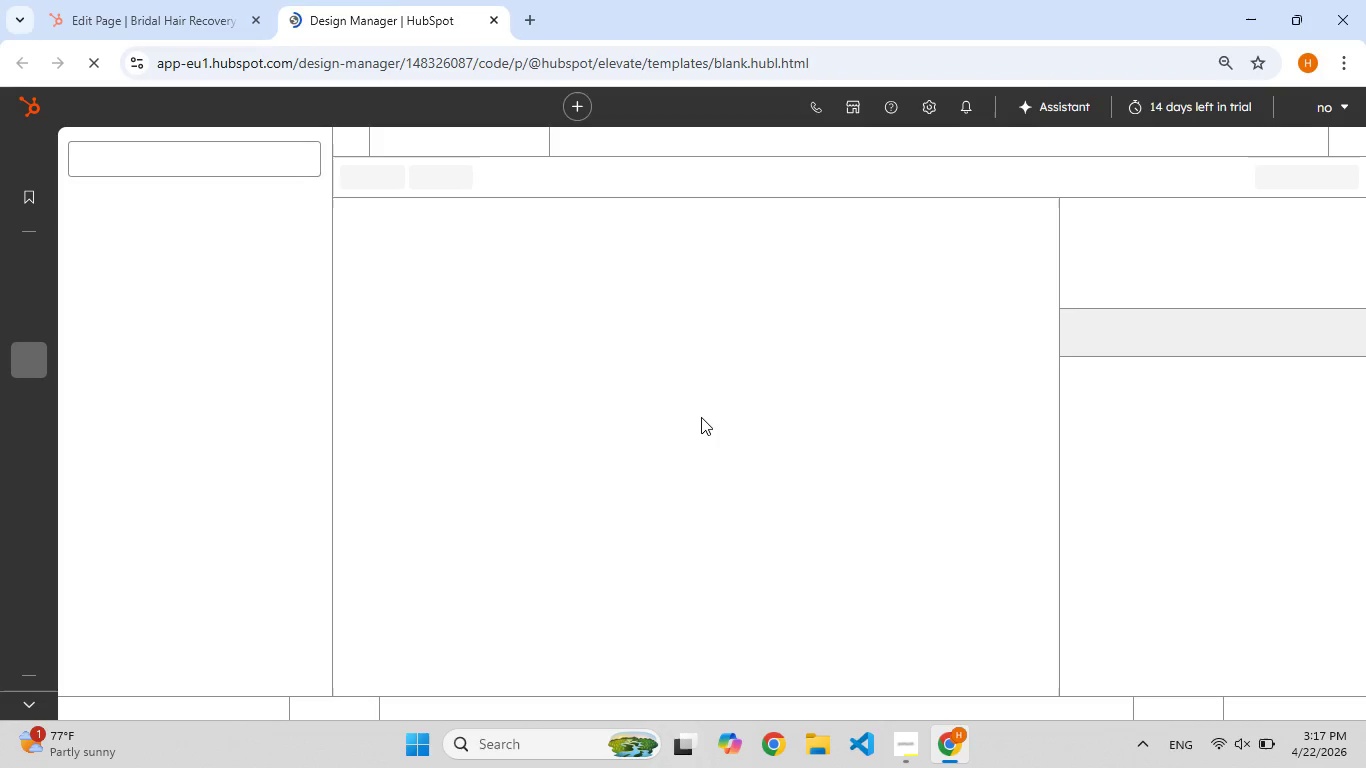 
left_click([505, 140])
 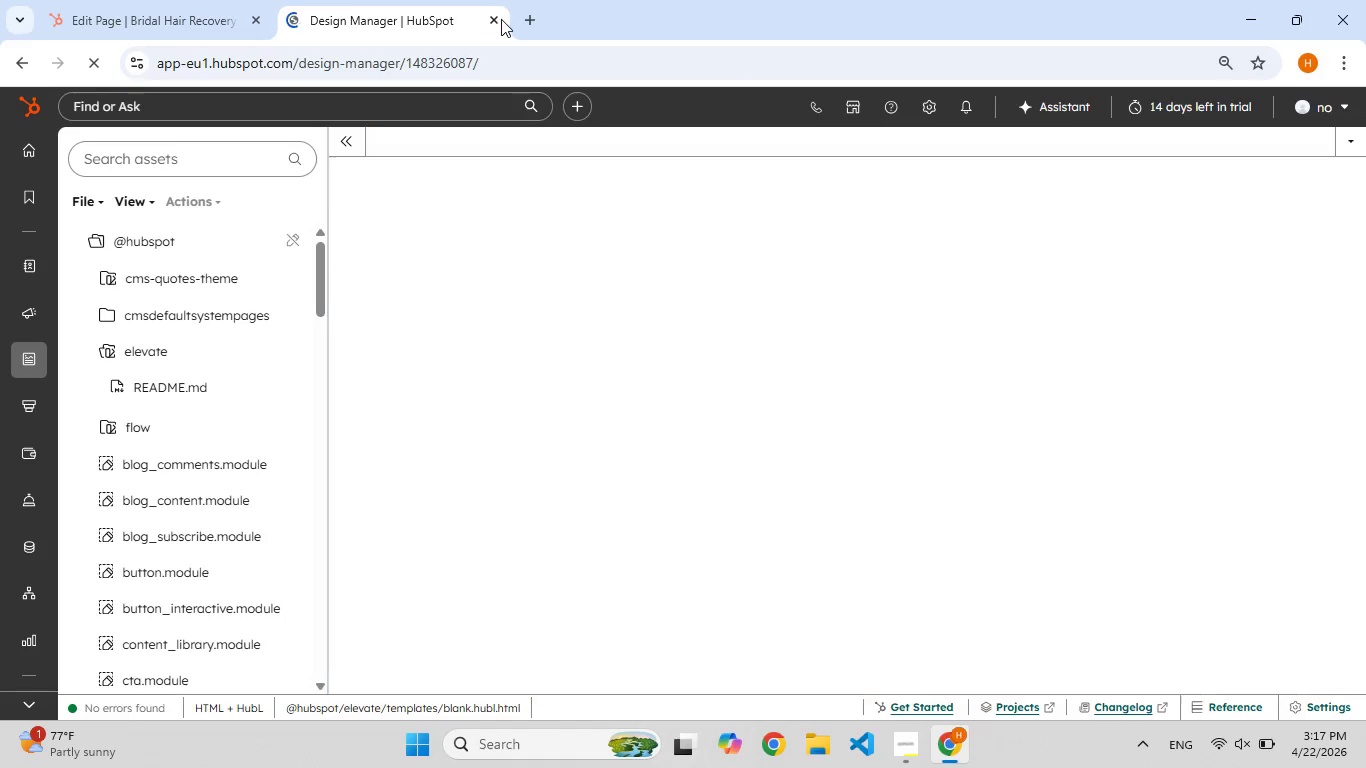 
left_click([499, 19])
 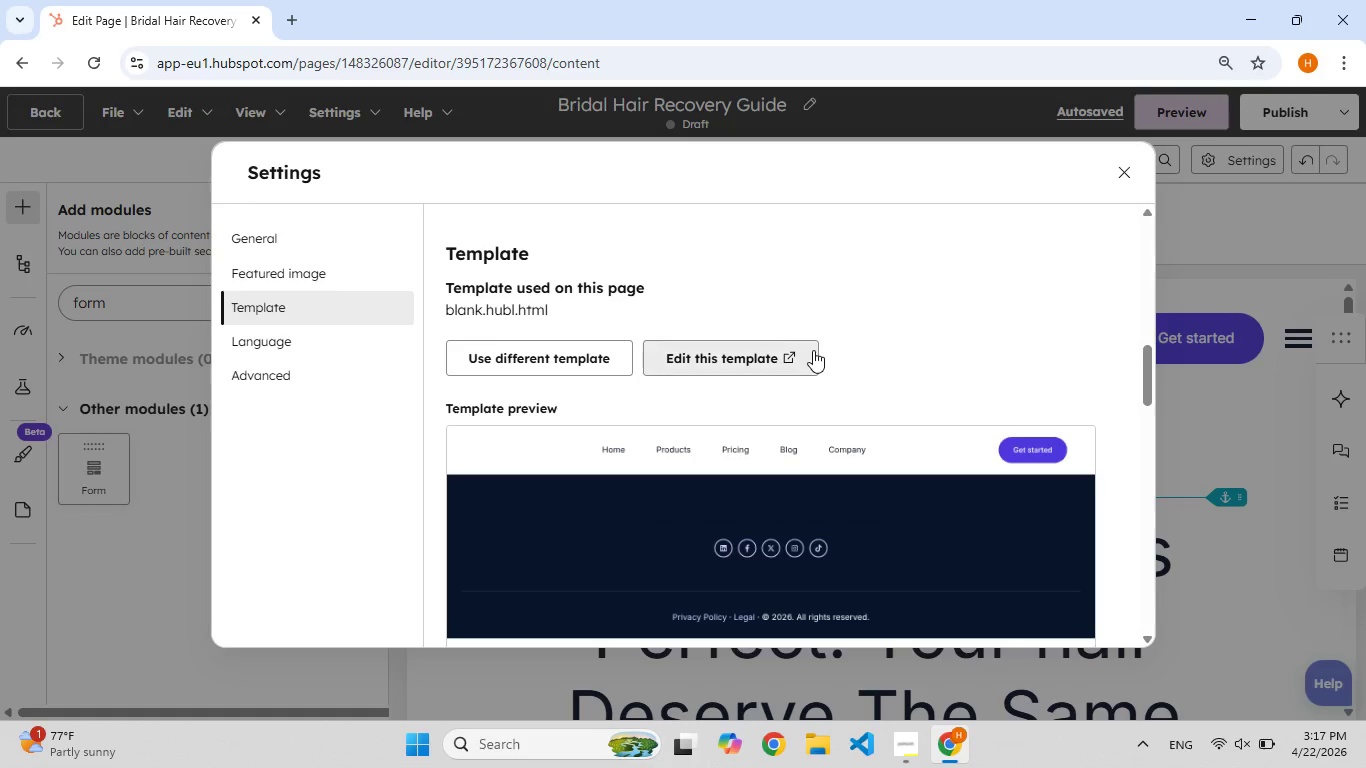 
scroll: coordinate [813, 350], scroll_direction: down, amount: 5.0
 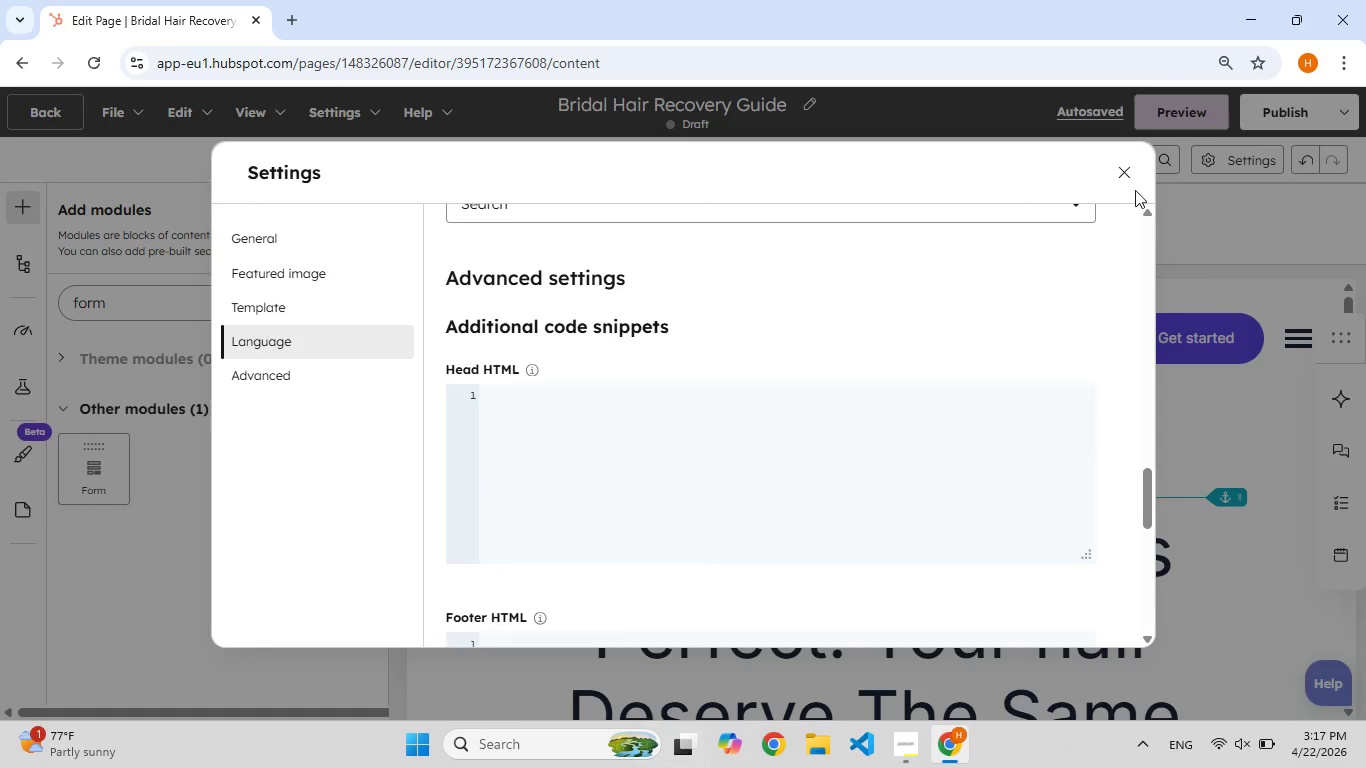 
left_click([1136, 174])
 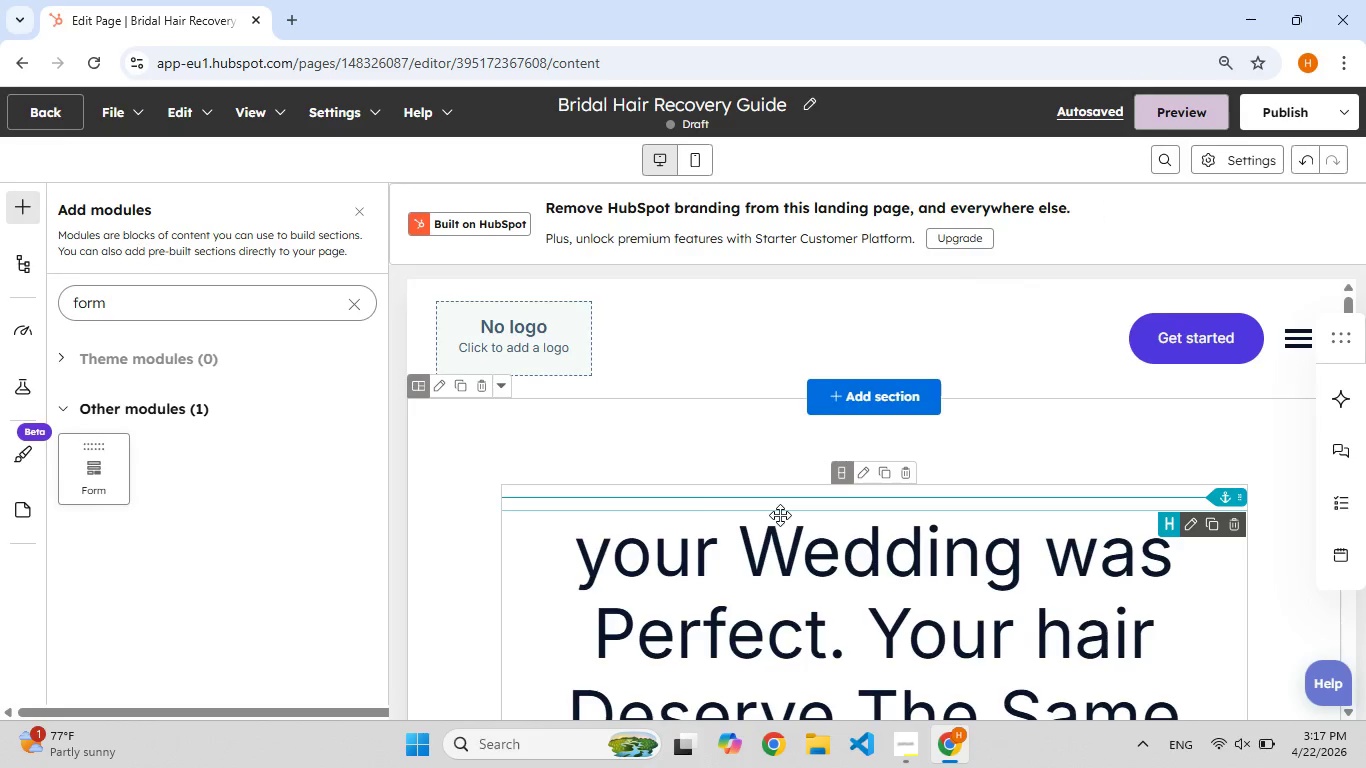 
scroll: coordinate [778, 517], scroll_direction: down, amount: 8.0
 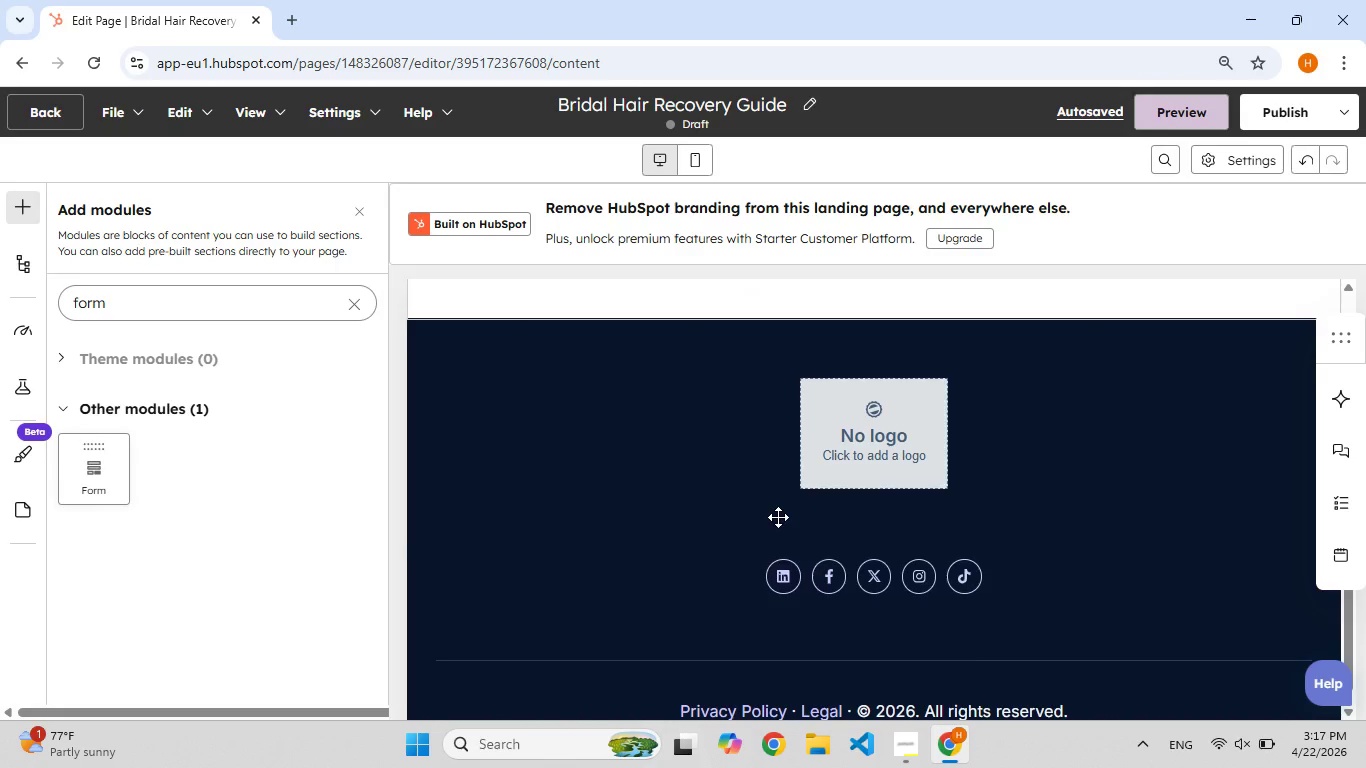 
scroll: coordinate [778, 517], scroll_direction: up, amount: 9.0
 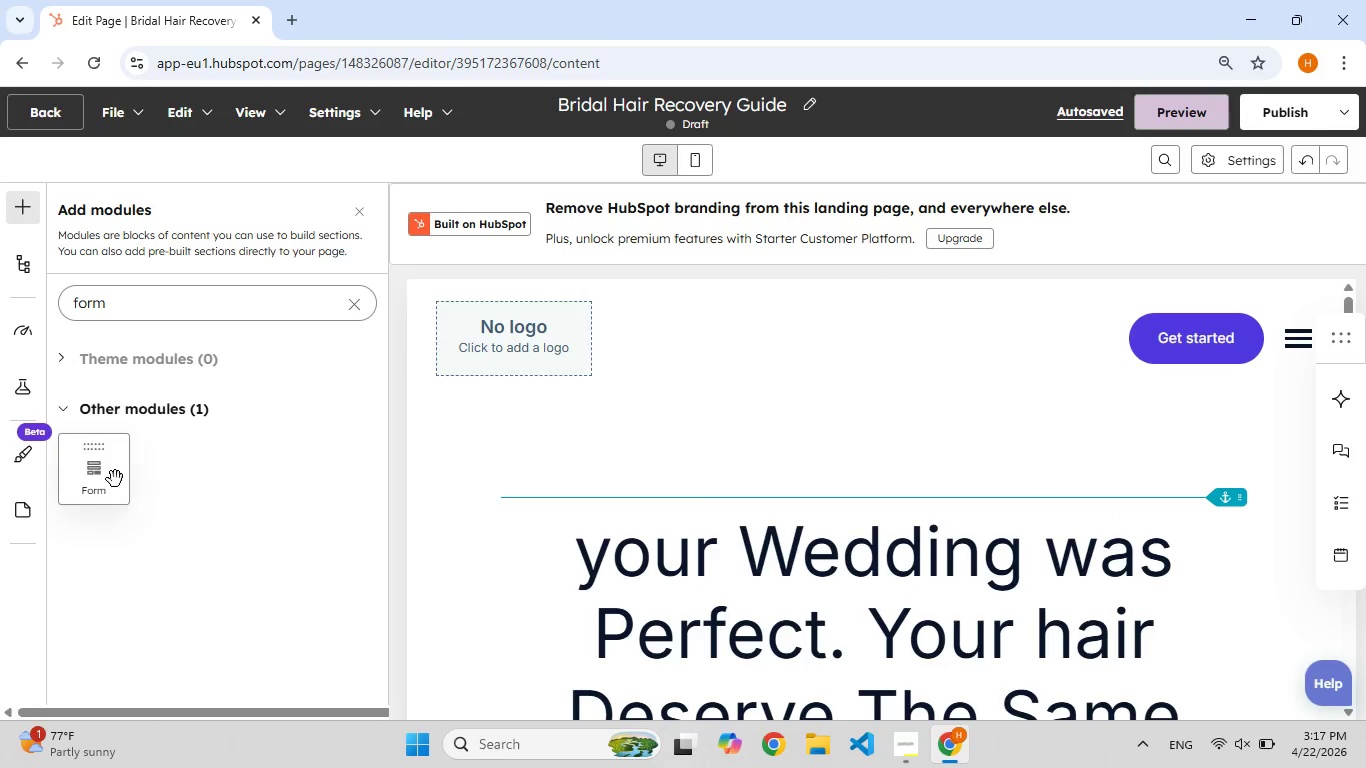 
left_click([109, 477])
 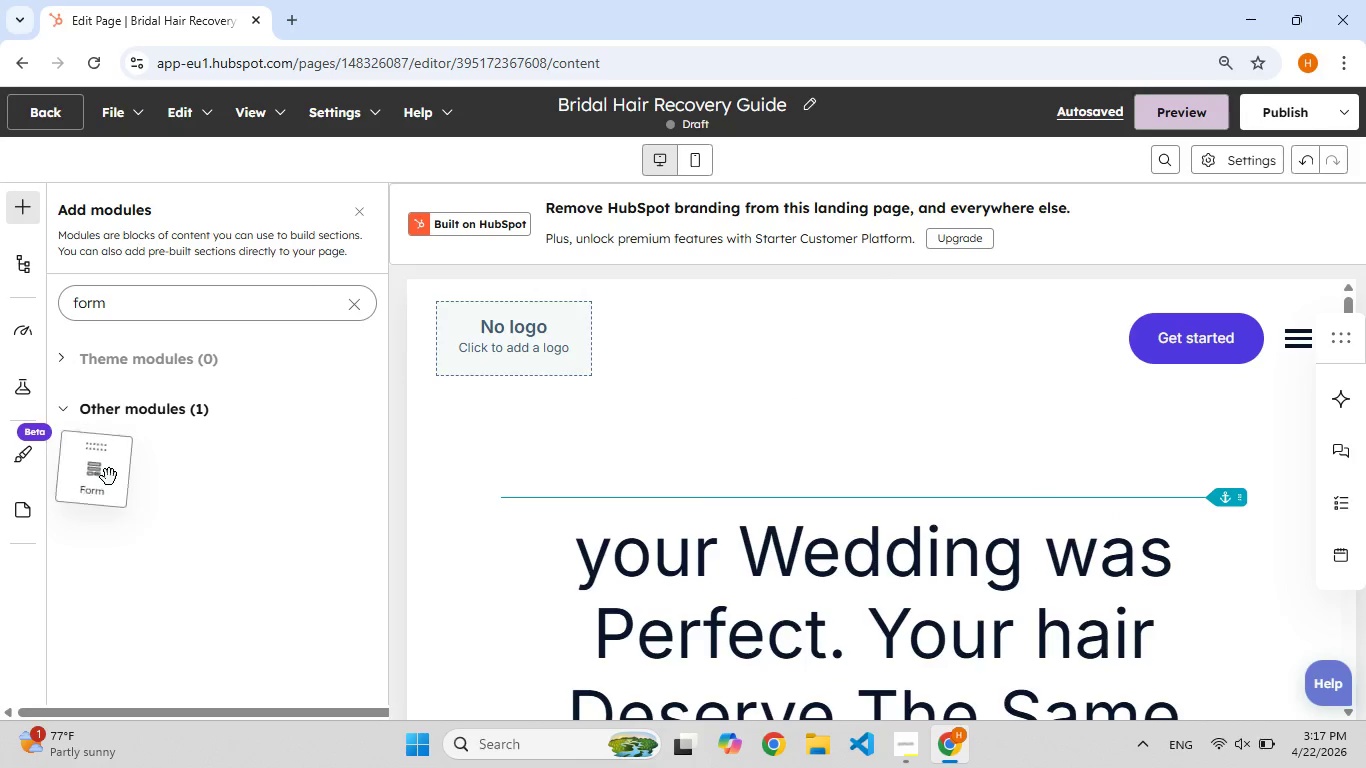 
double_click([109, 477])
 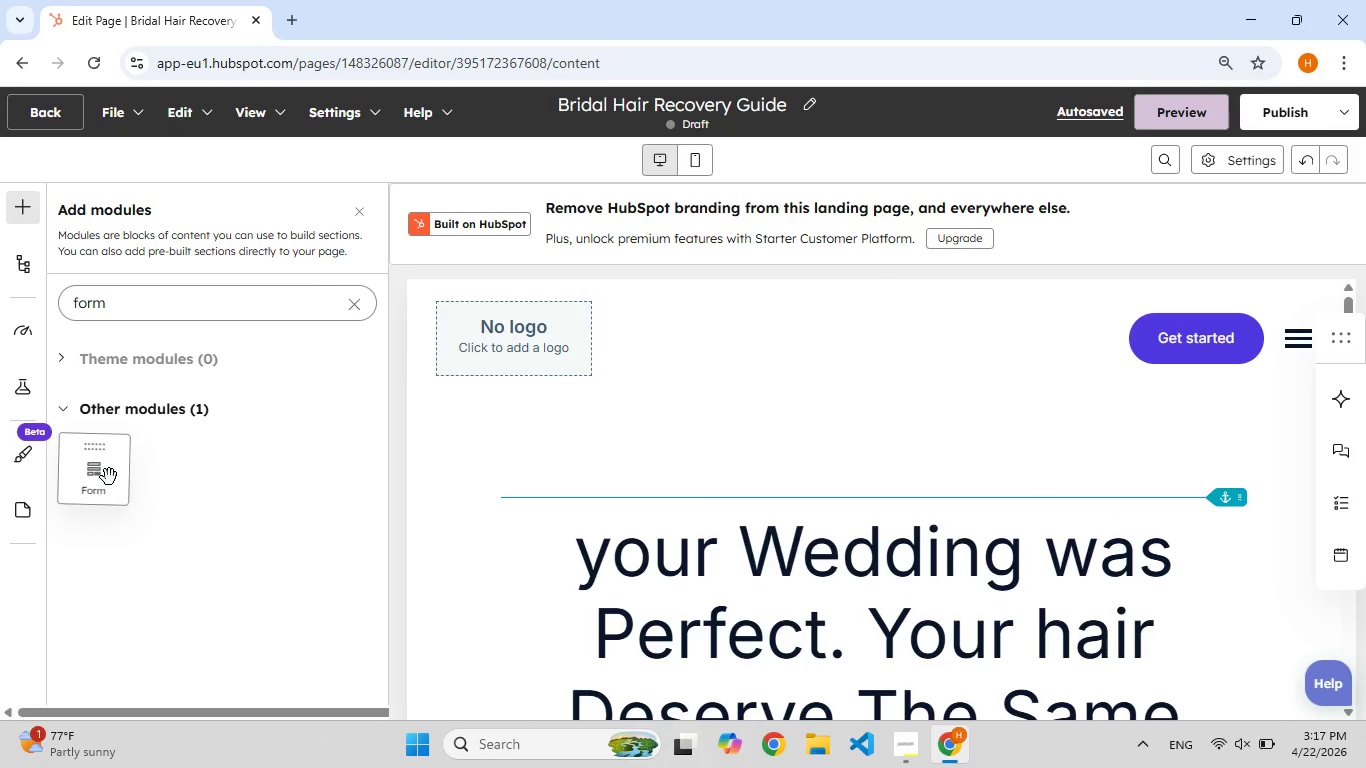 
triple_click([109, 477])
 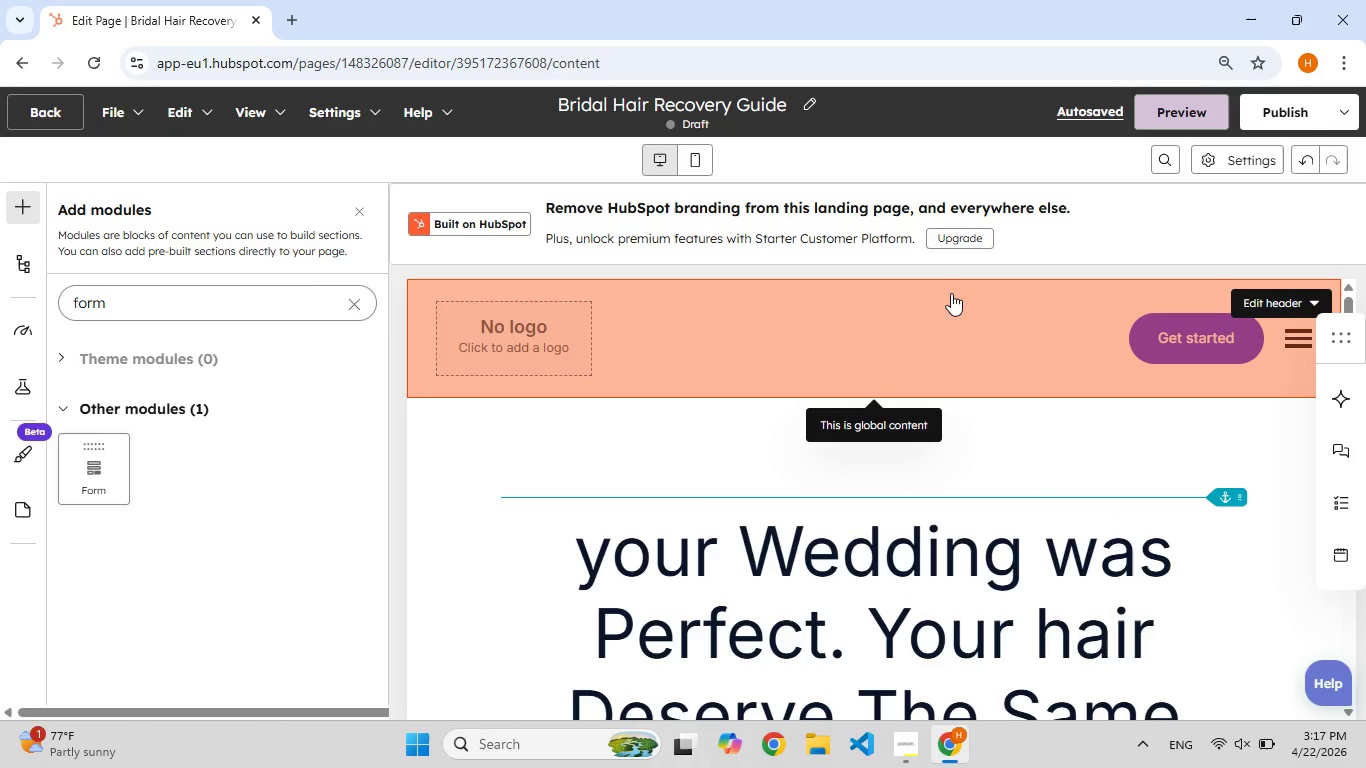 
scroll: coordinate [951, 293], scroll_direction: up, amount: 4.0
 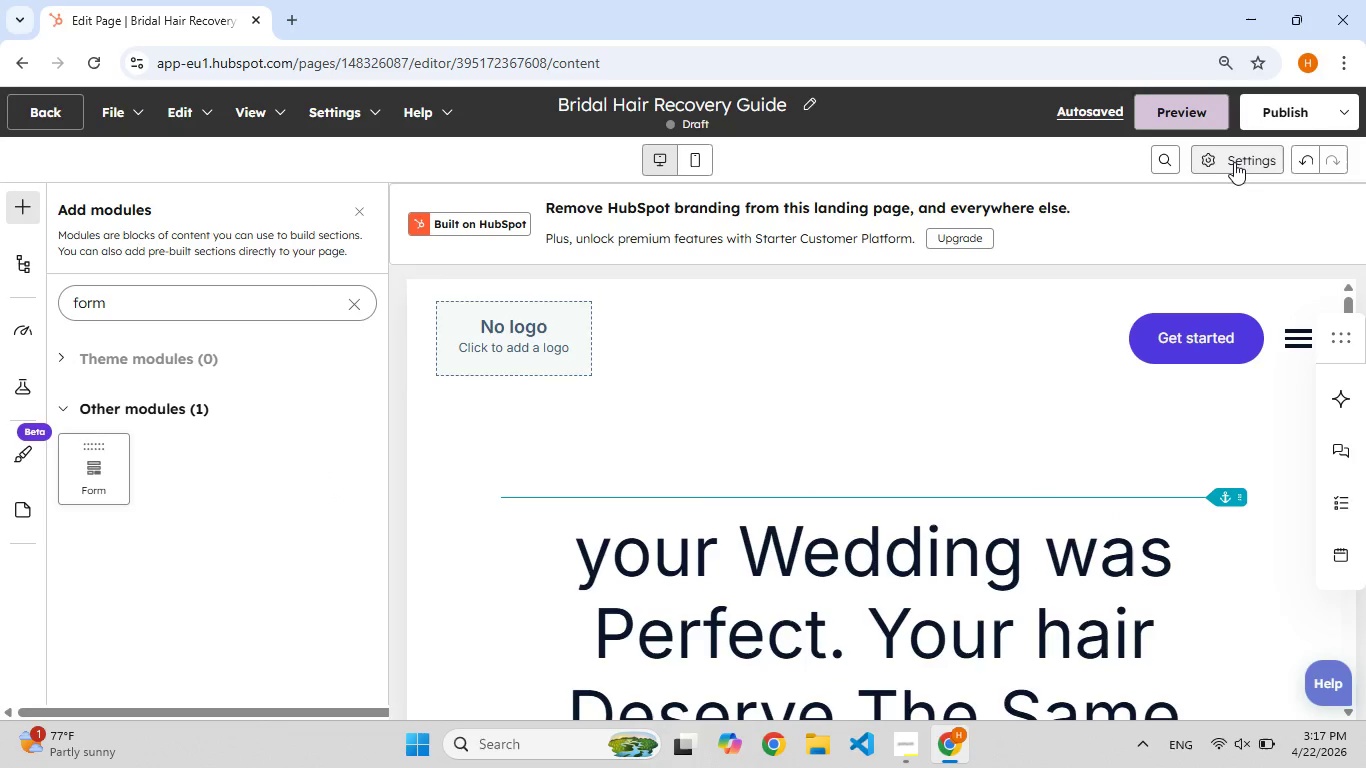 
left_click([1234, 162])
 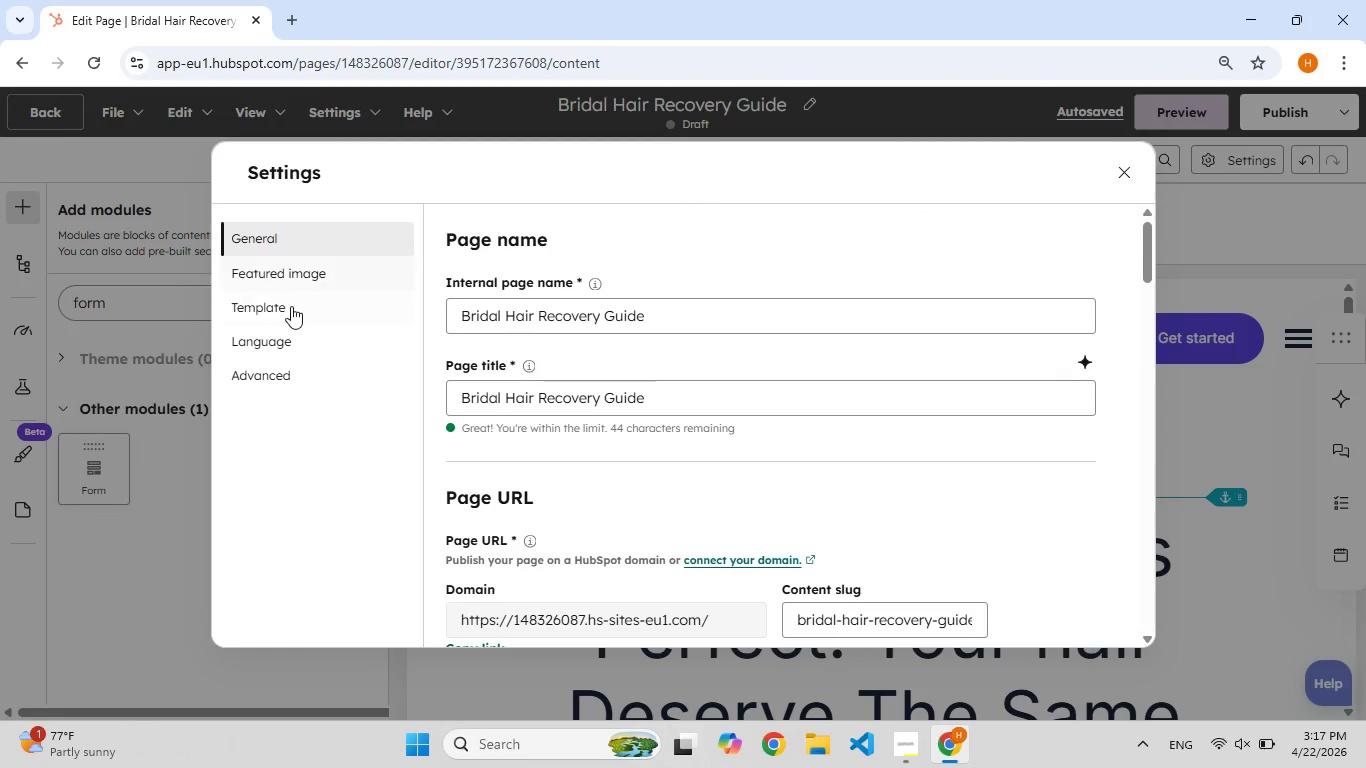 
left_click([292, 287])
 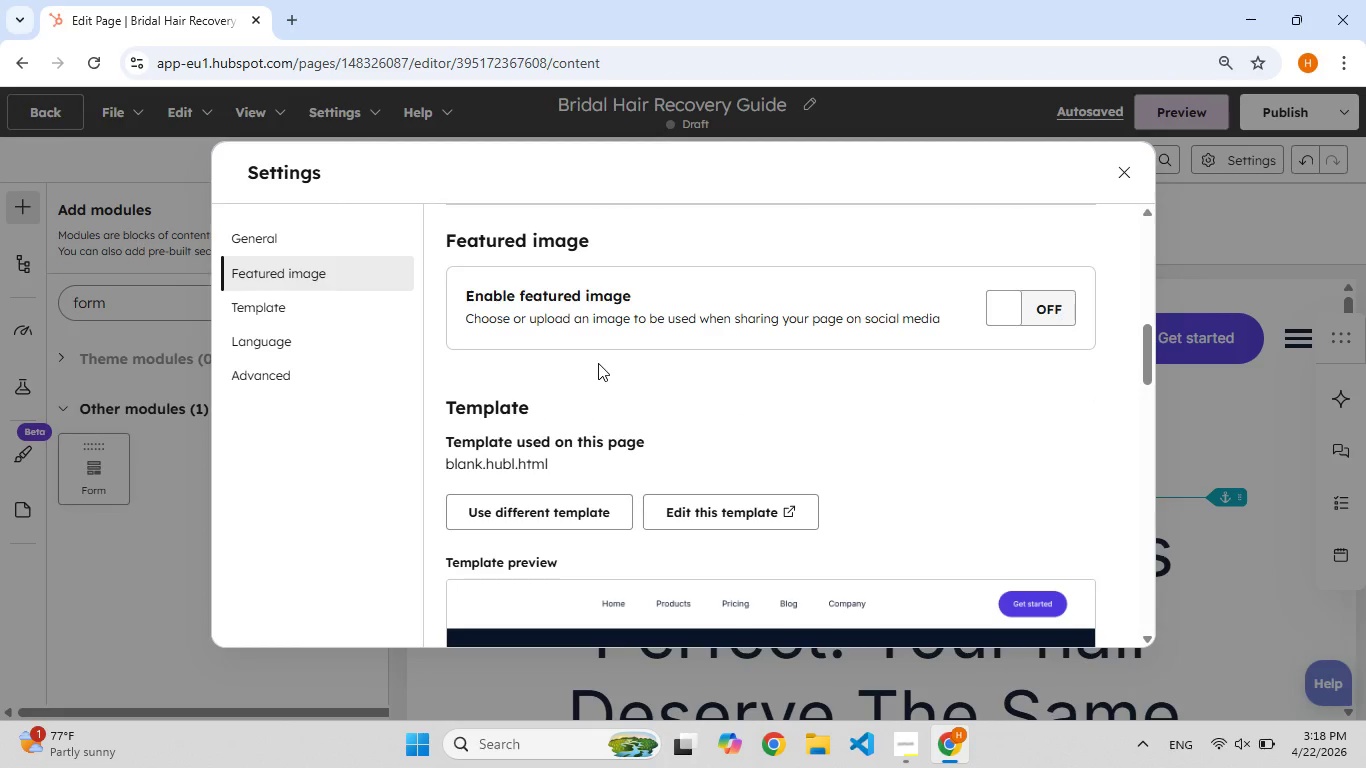 
scroll: coordinate [598, 363], scroll_direction: down, amount: 5.0
 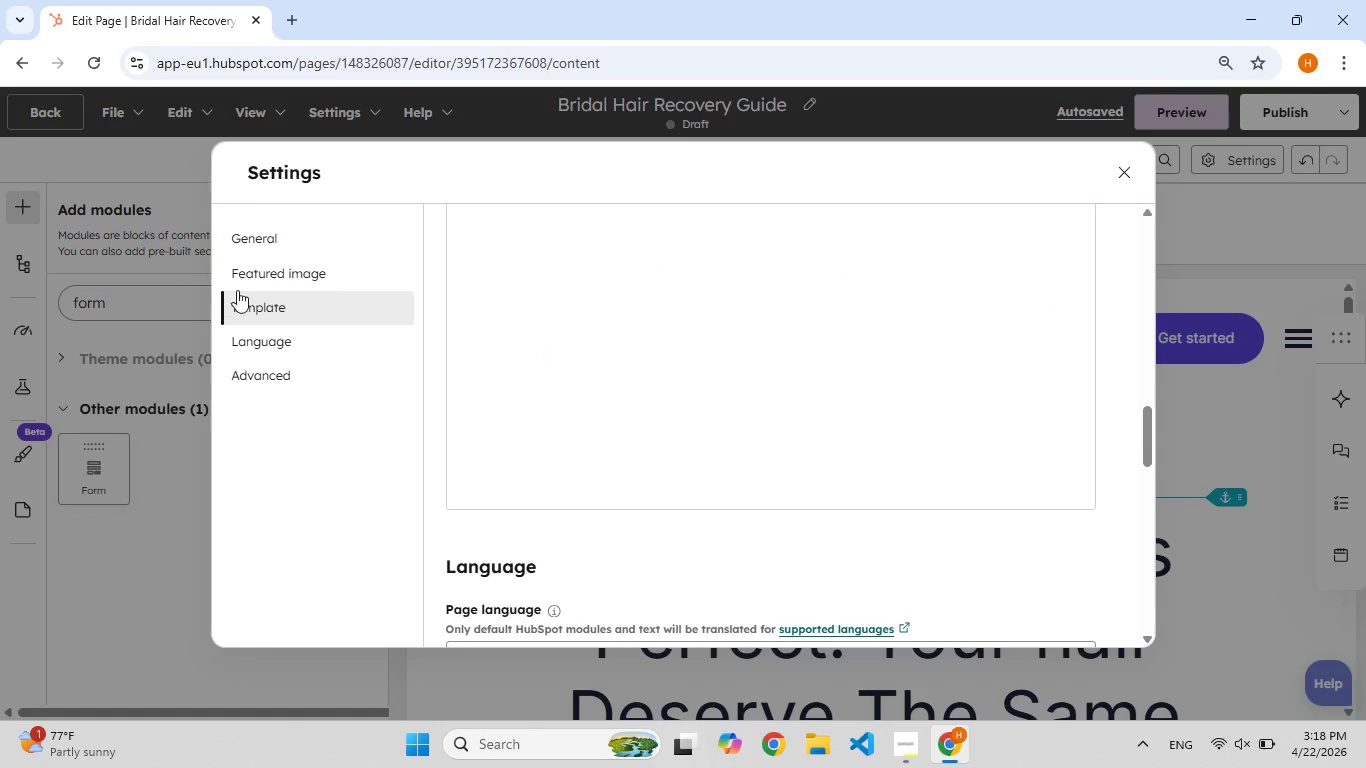 
left_click([240, 283])
 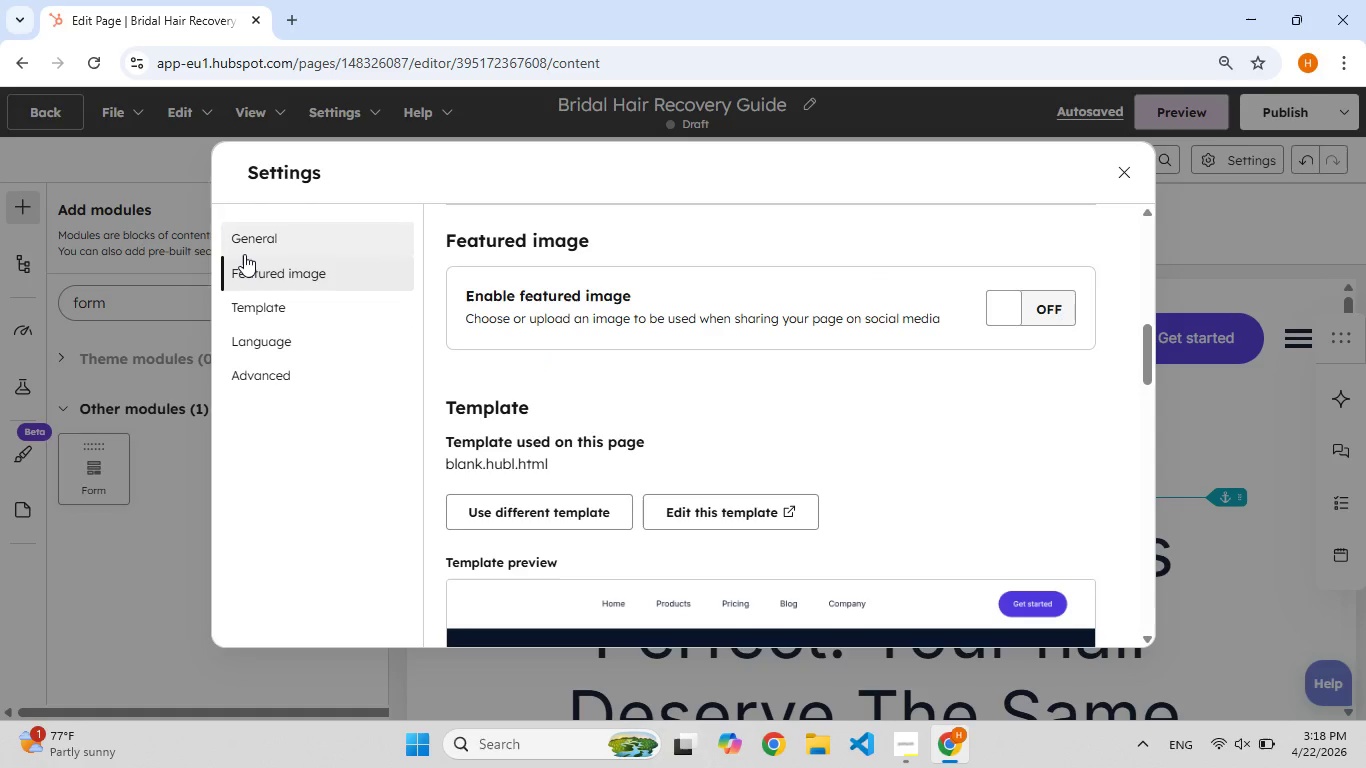 
left_click([244, 254])
 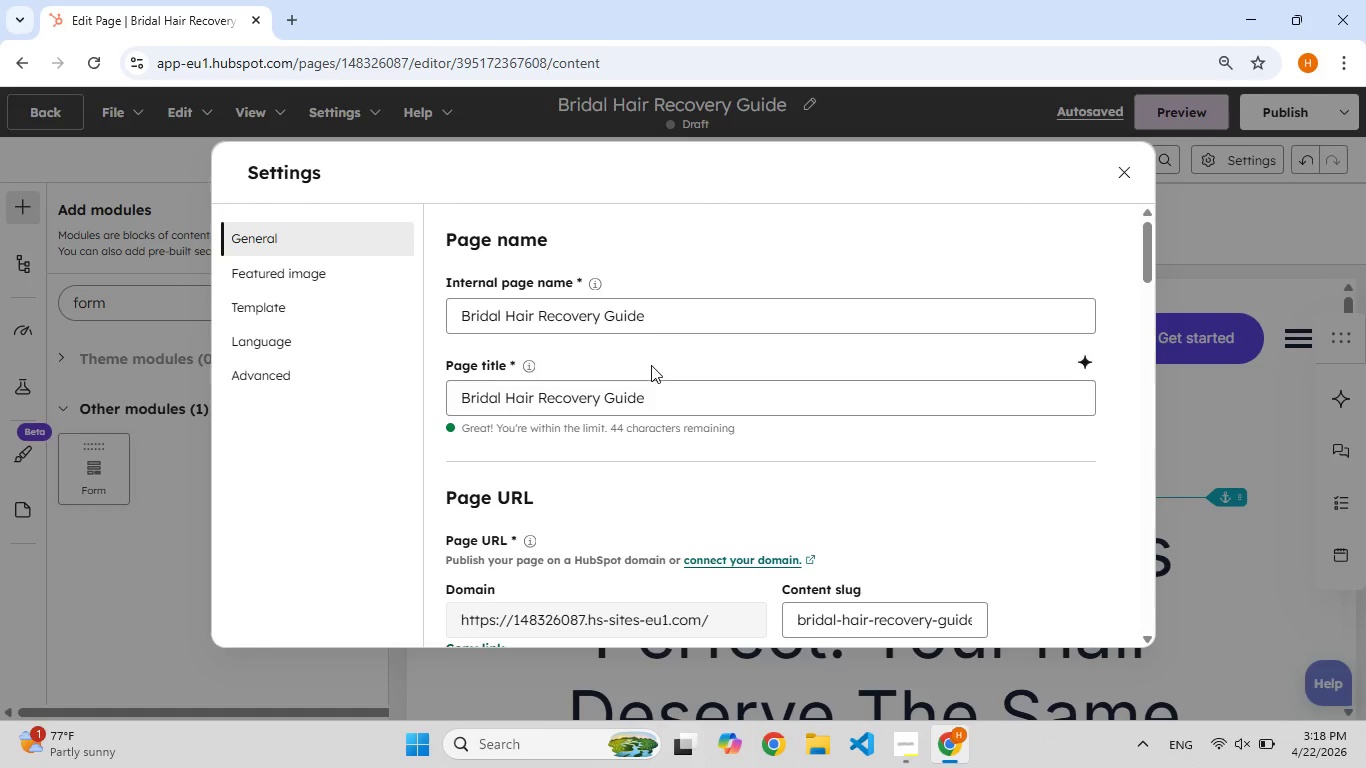 
scroll: coordinate [651, 366], scroll_direction: down, amount: 7.0
 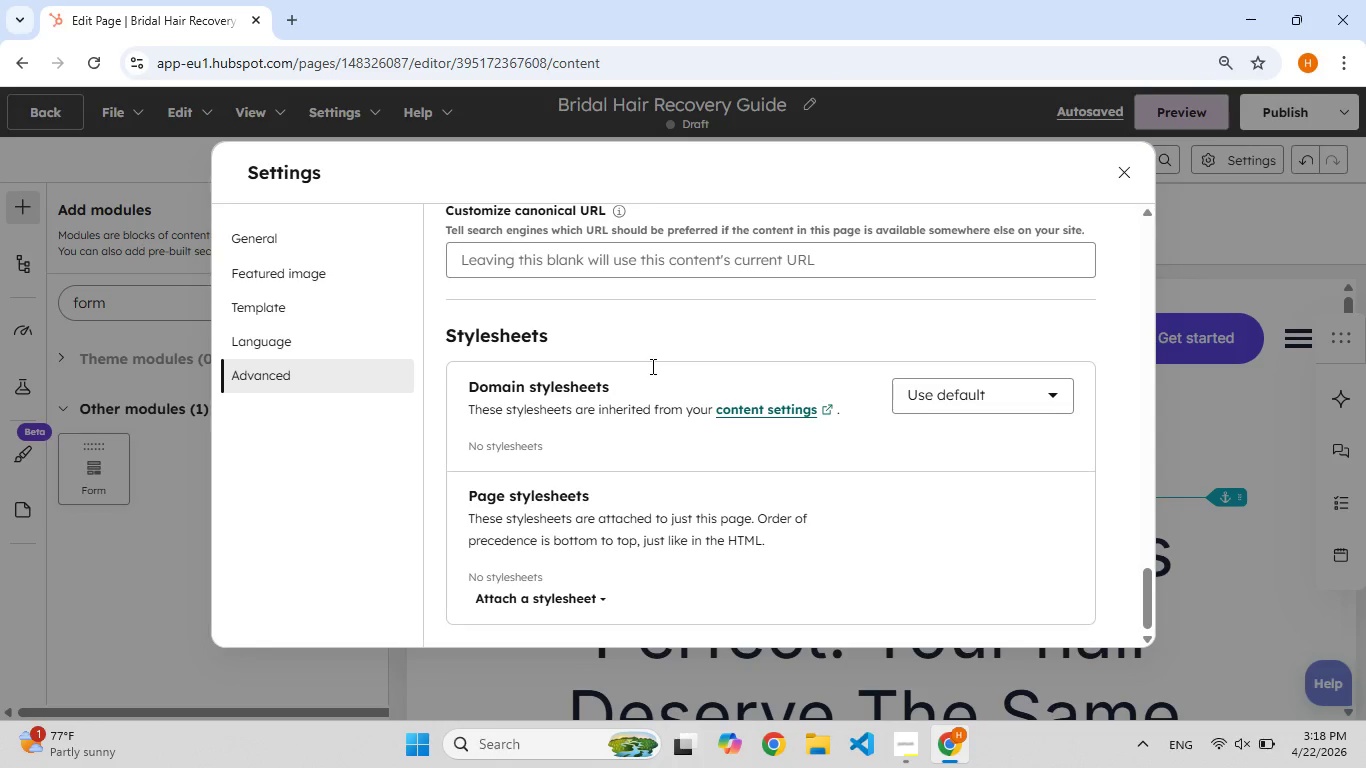 
scroll: coordinate [643, 368], scroll_direction: up, amount: 32.0
 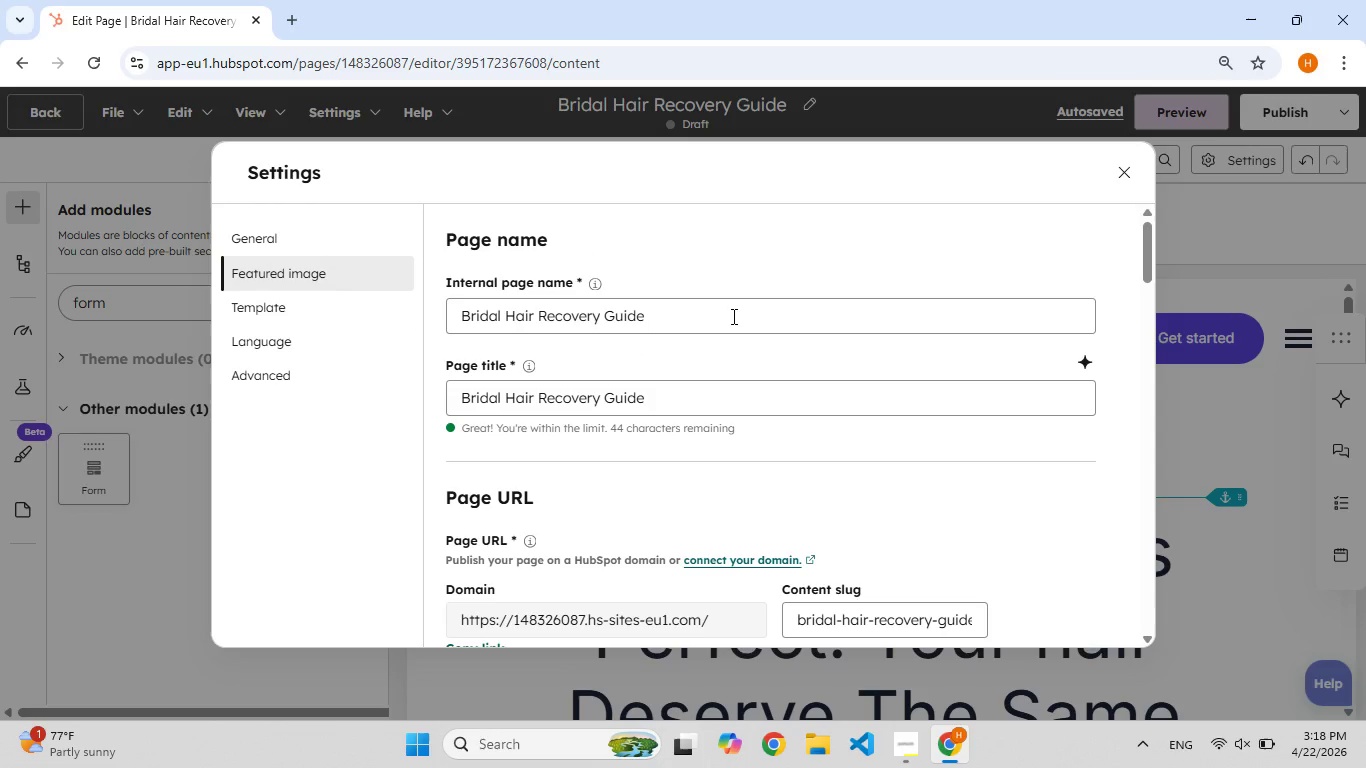 
left_click([727, 326])
 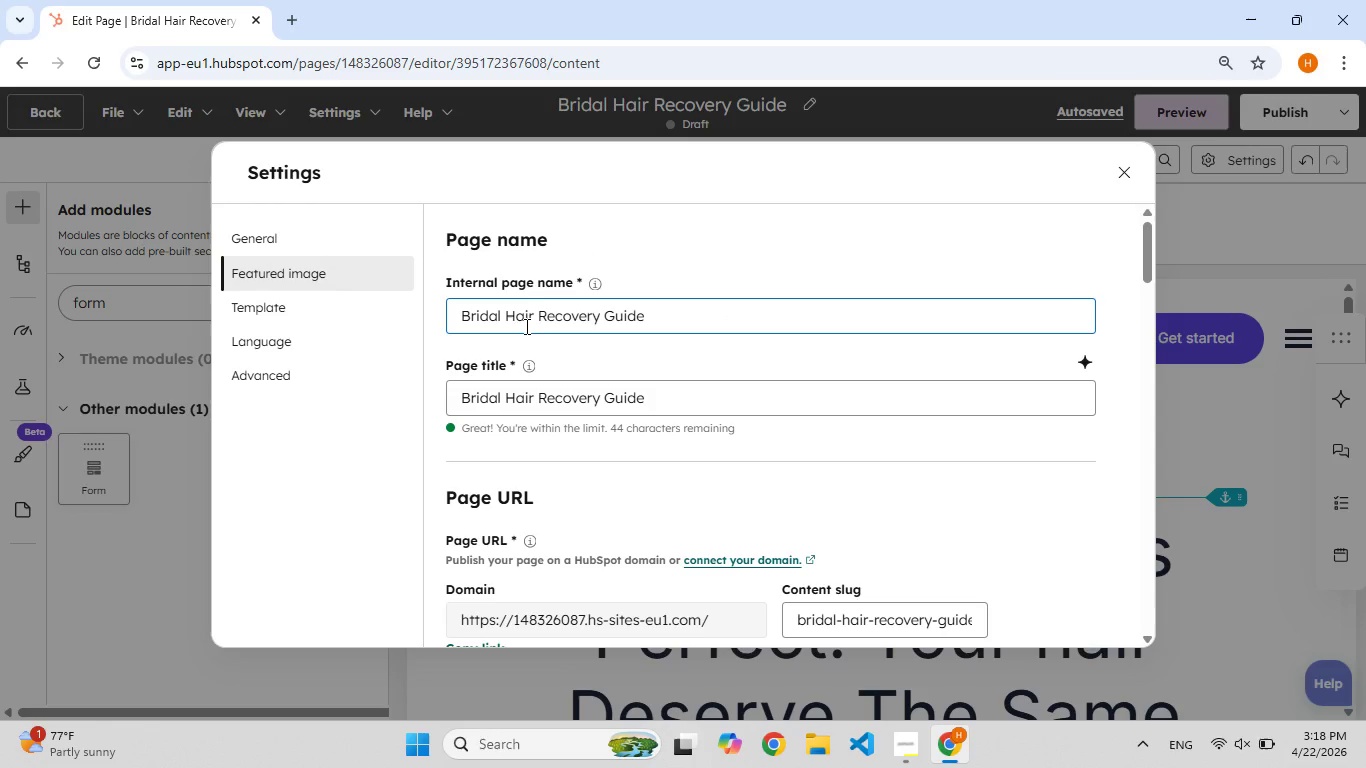 
wait(5.3)
 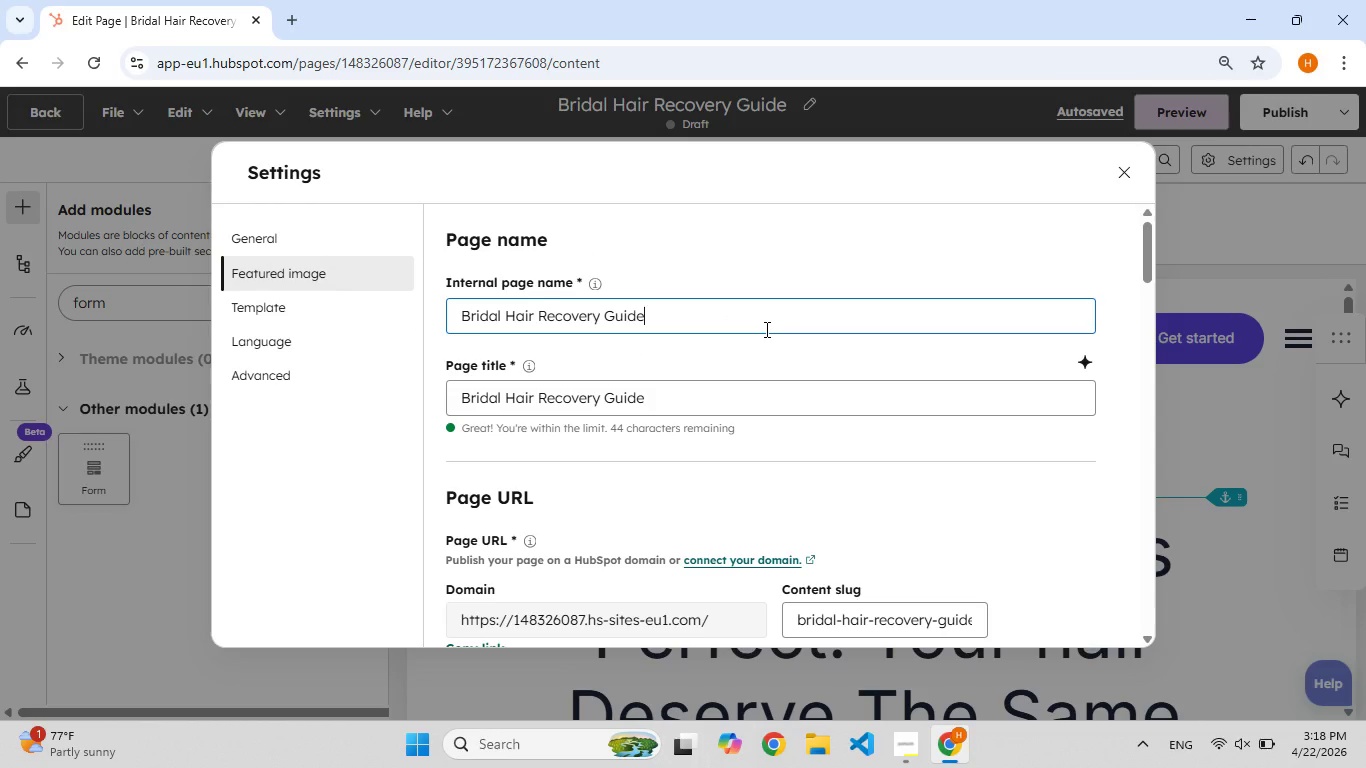 
left_click([506, 318])
 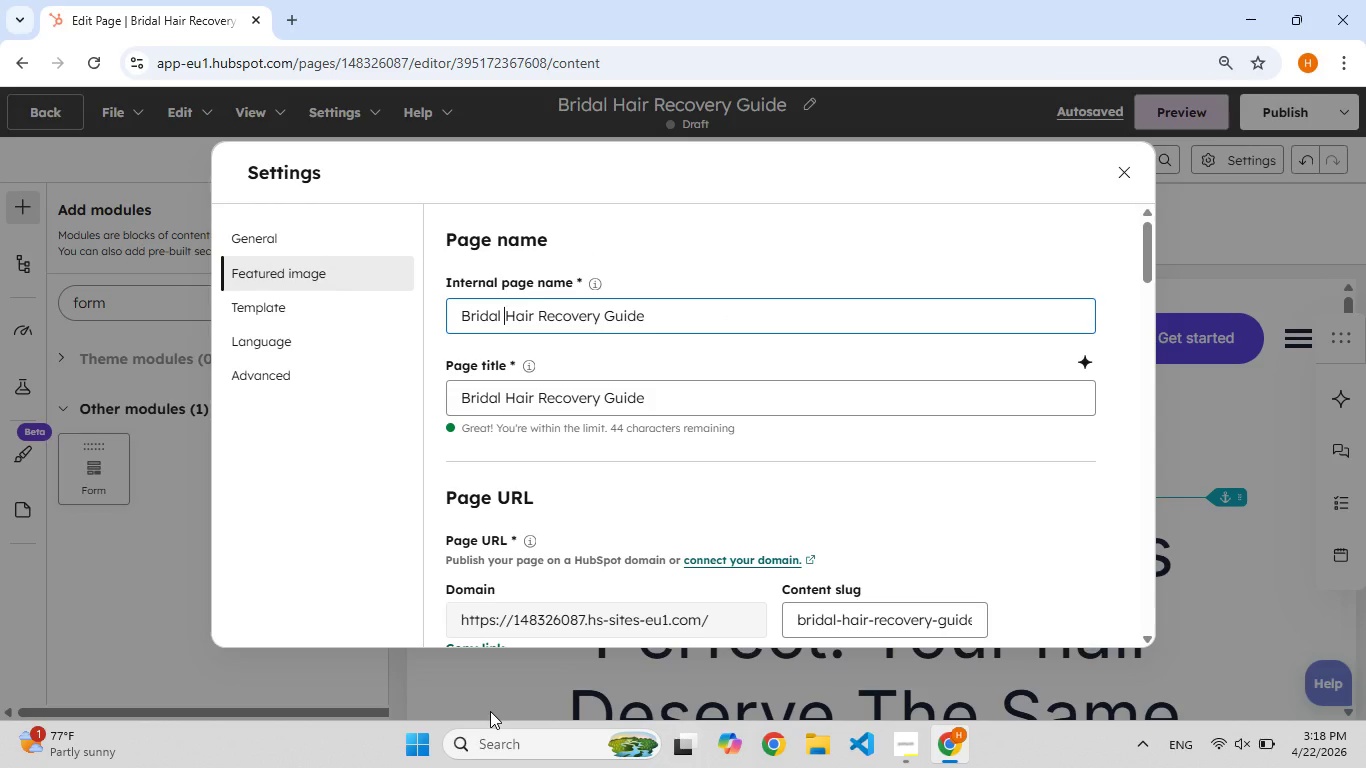 
key(F9)
 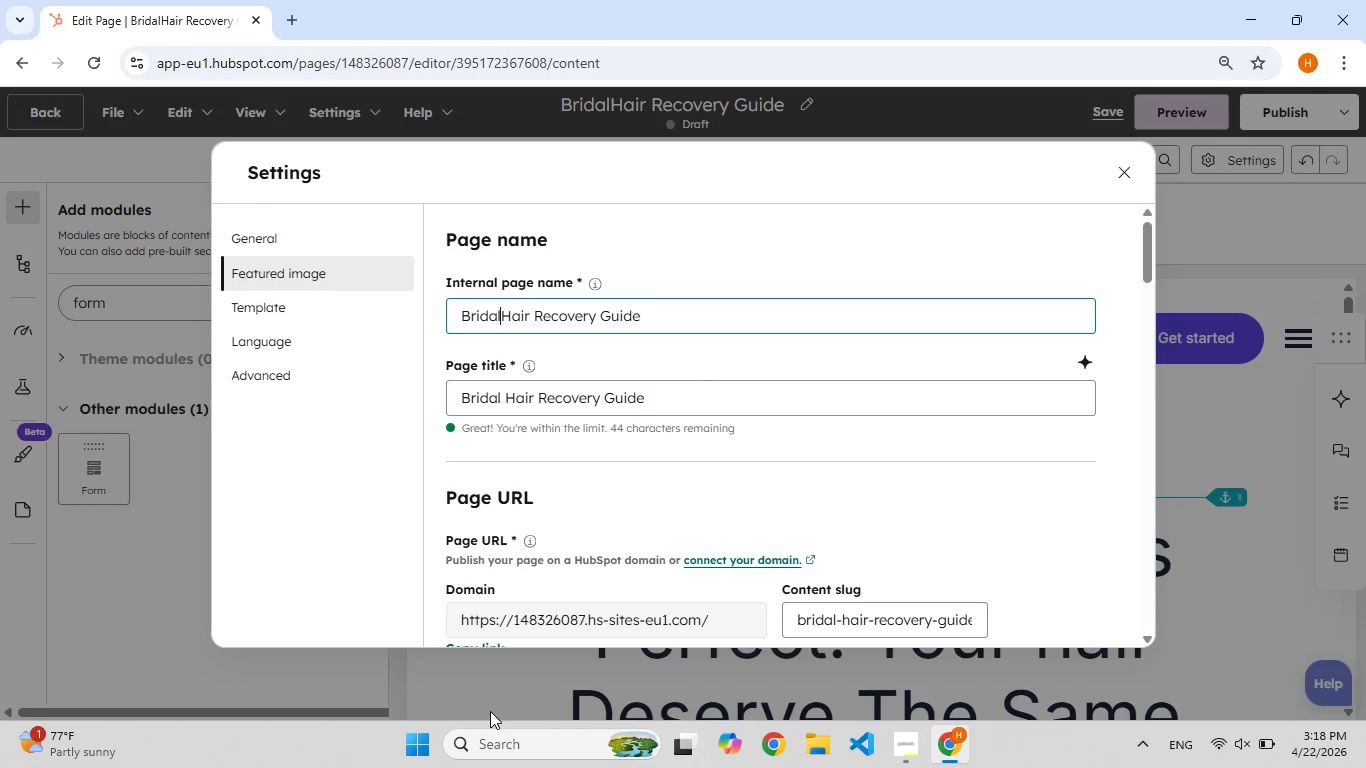 
key(Backspace)
 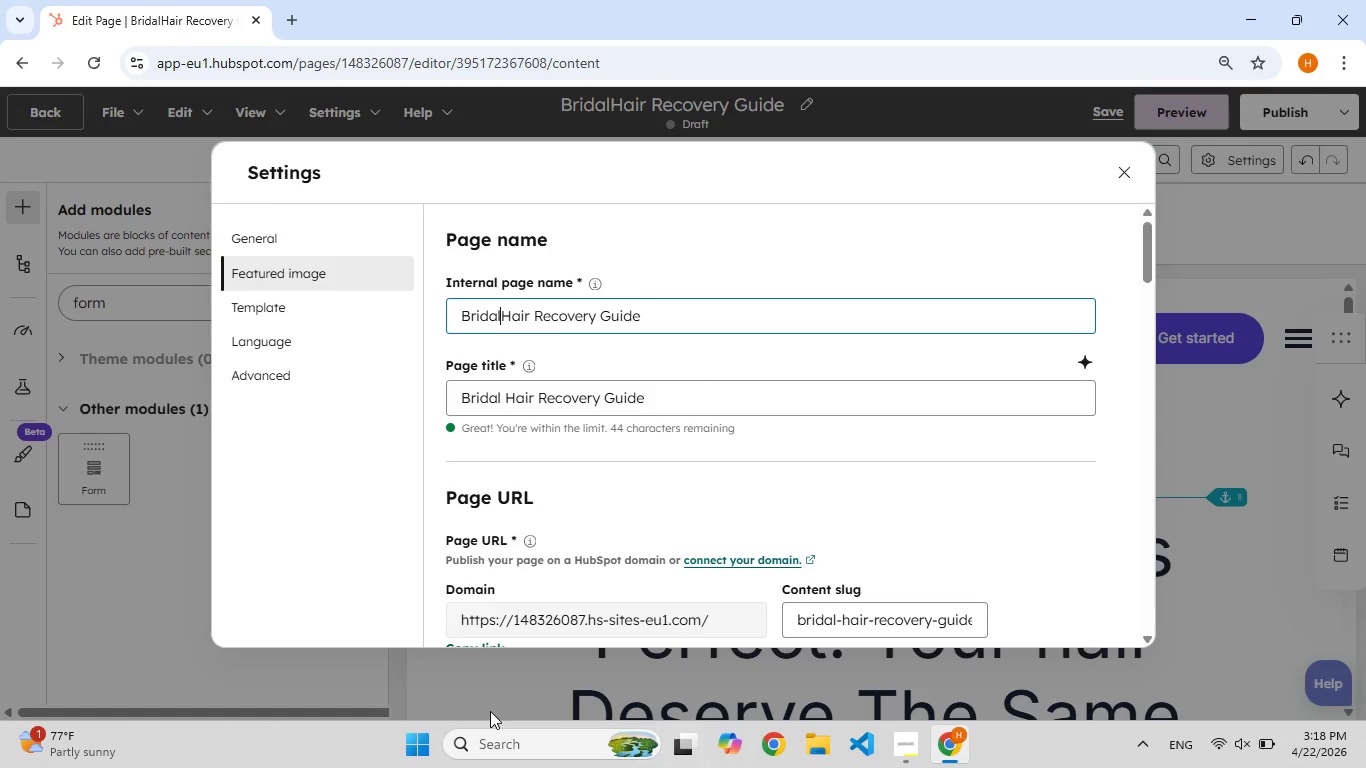 
key(Shift+Minus)
 